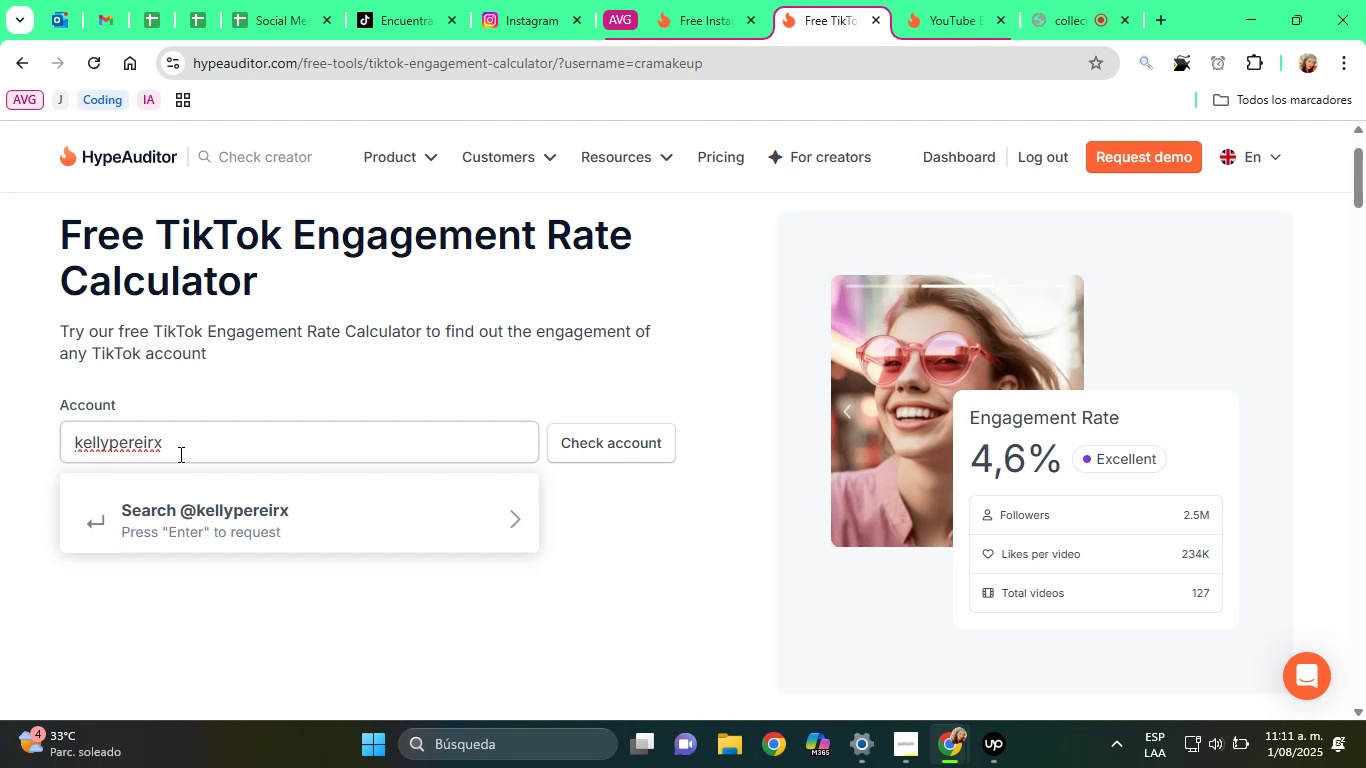 
wait(22.9)
 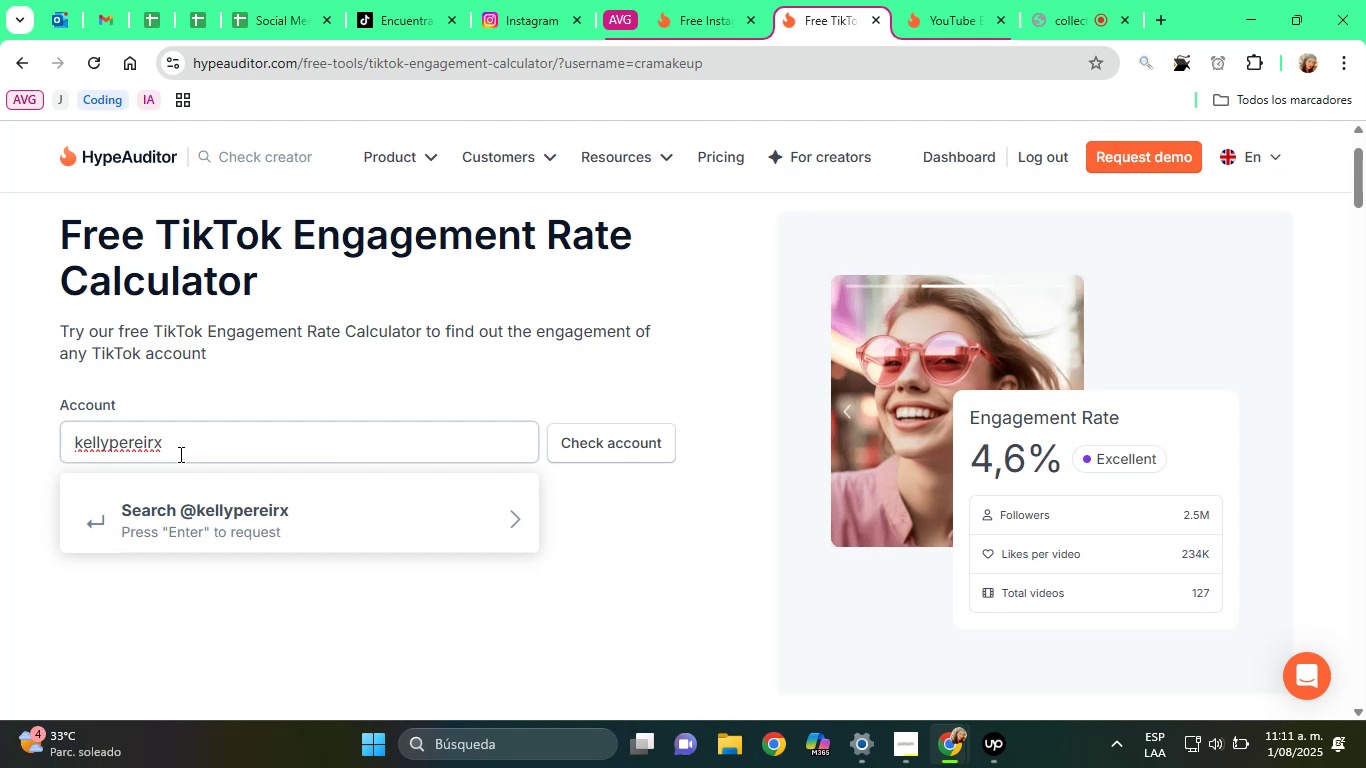 
key(Home)
 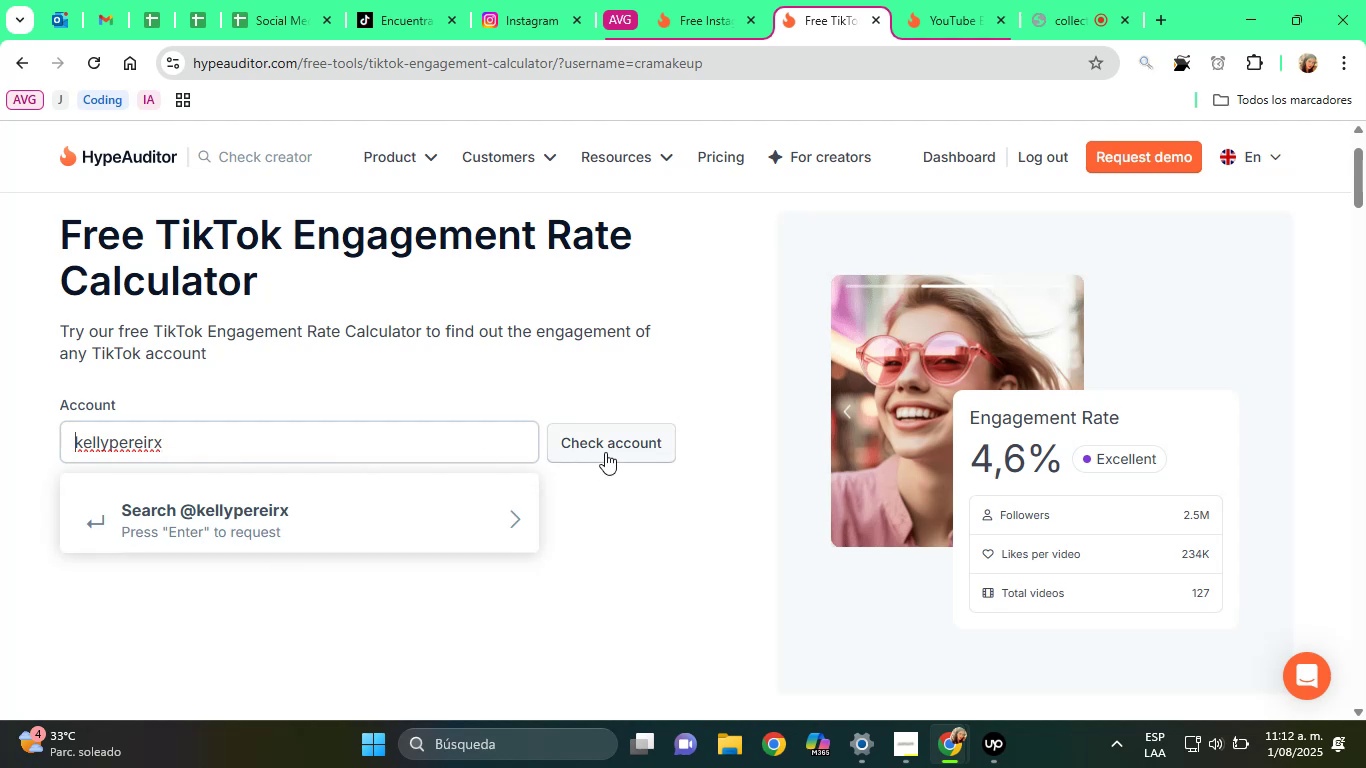 
left_click([491, 8])
 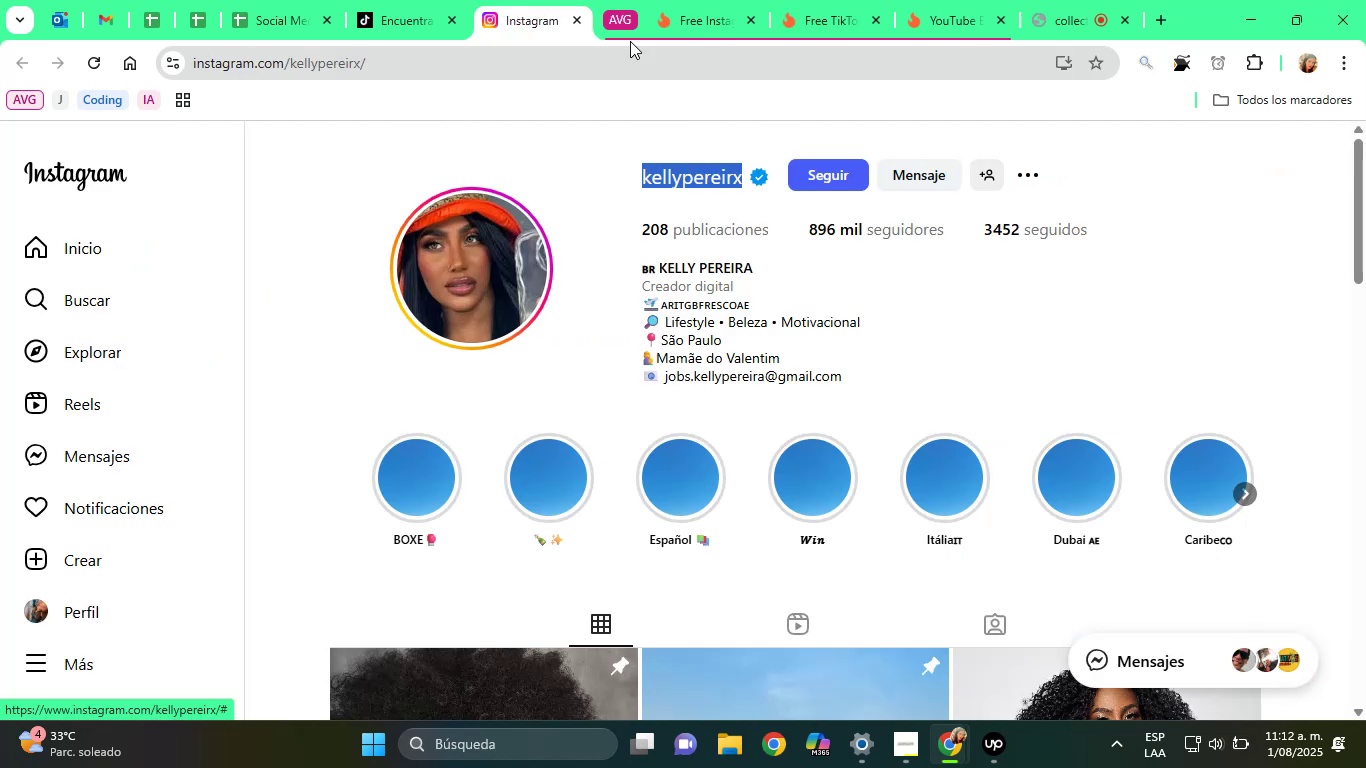 
left_click([386, 0])
 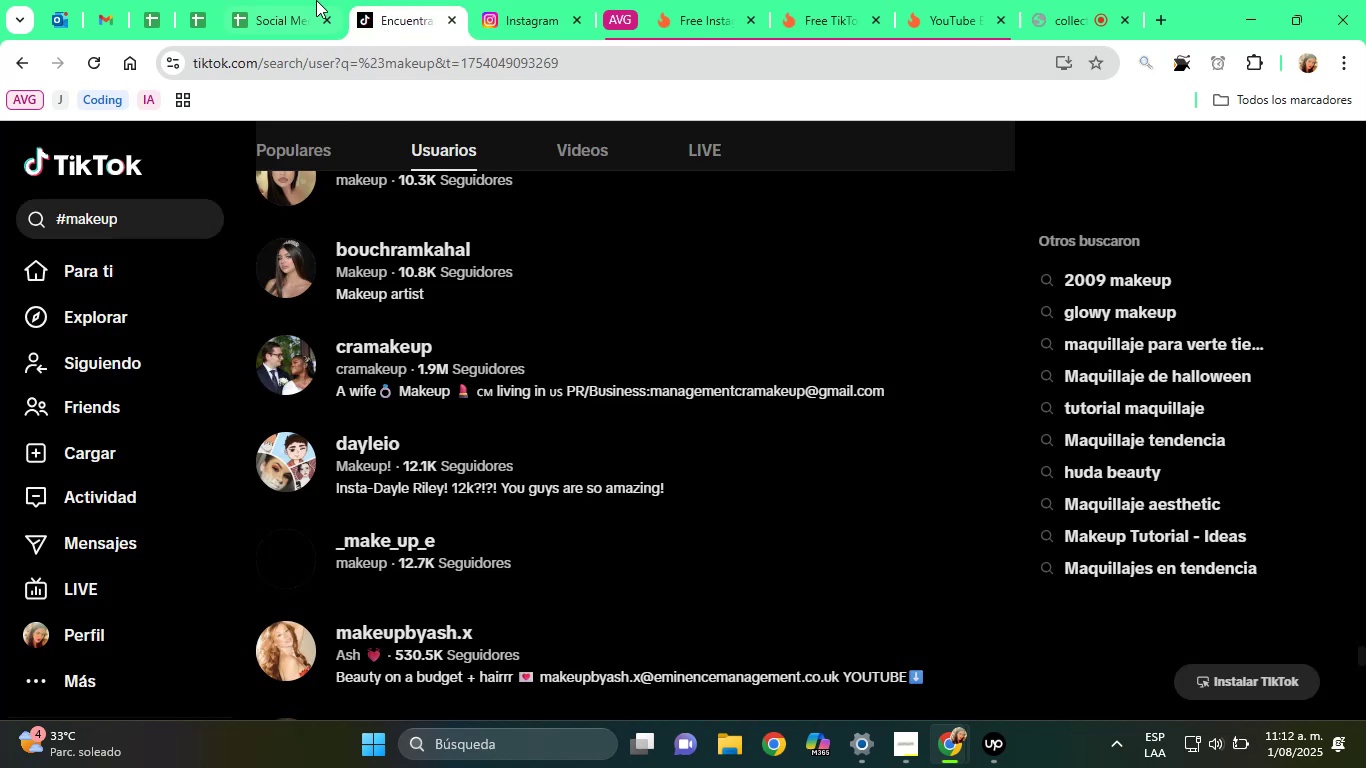 
left_click([296, 0])
 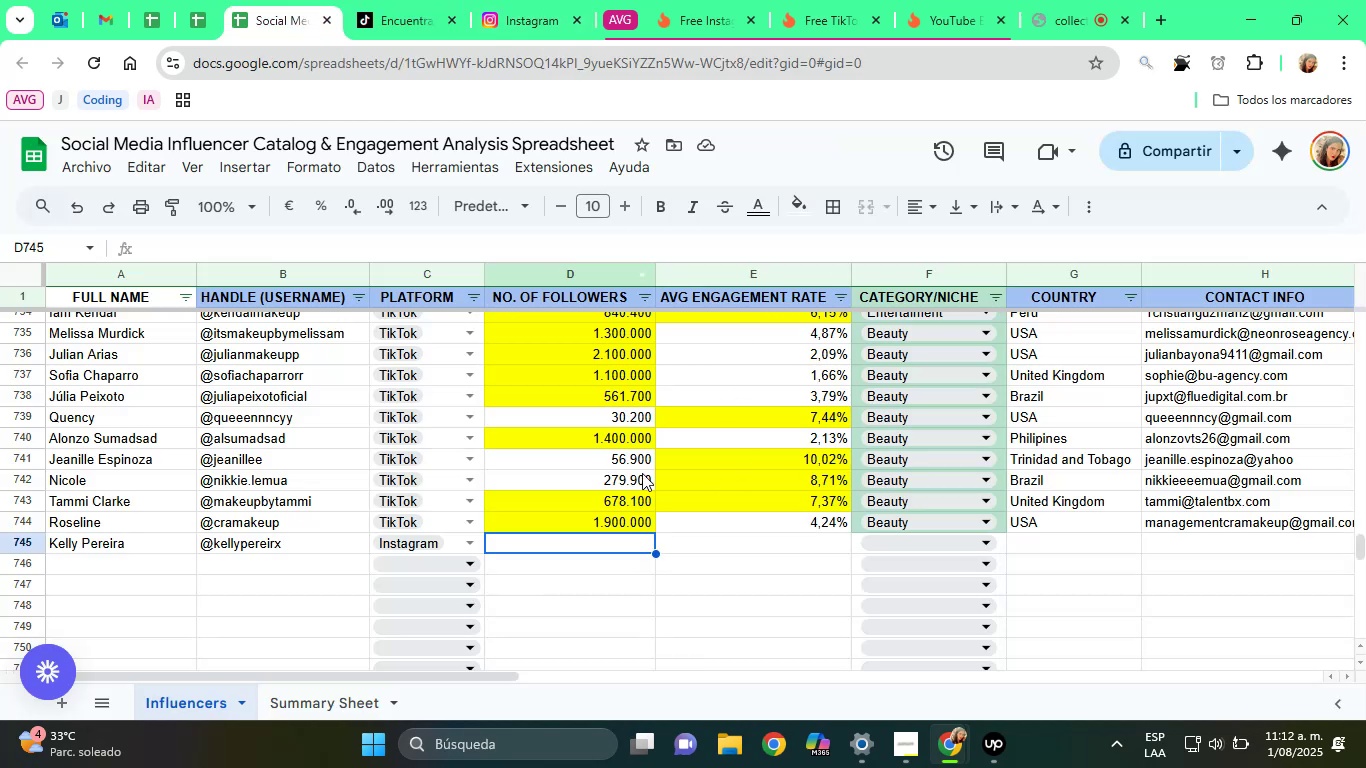 
left_click([545, 0])
 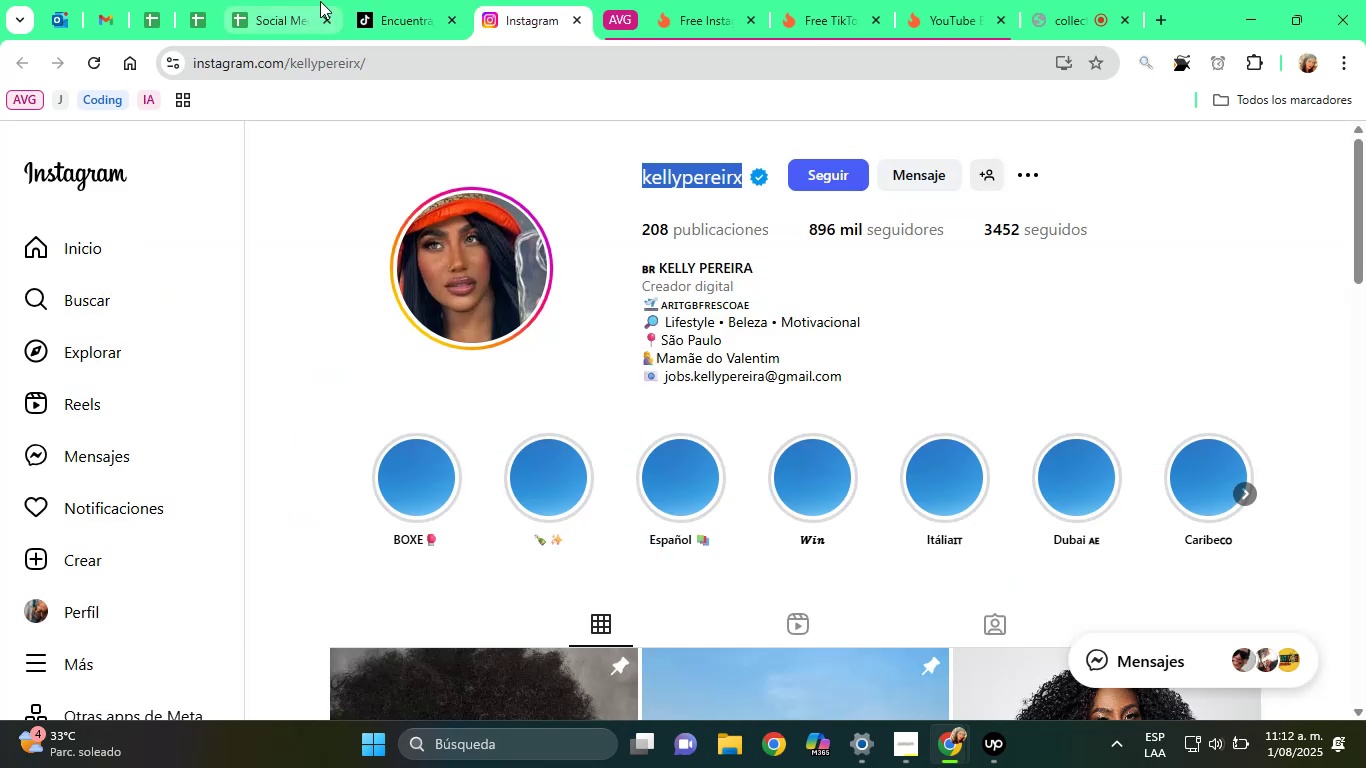 
left_click([302, 0])
 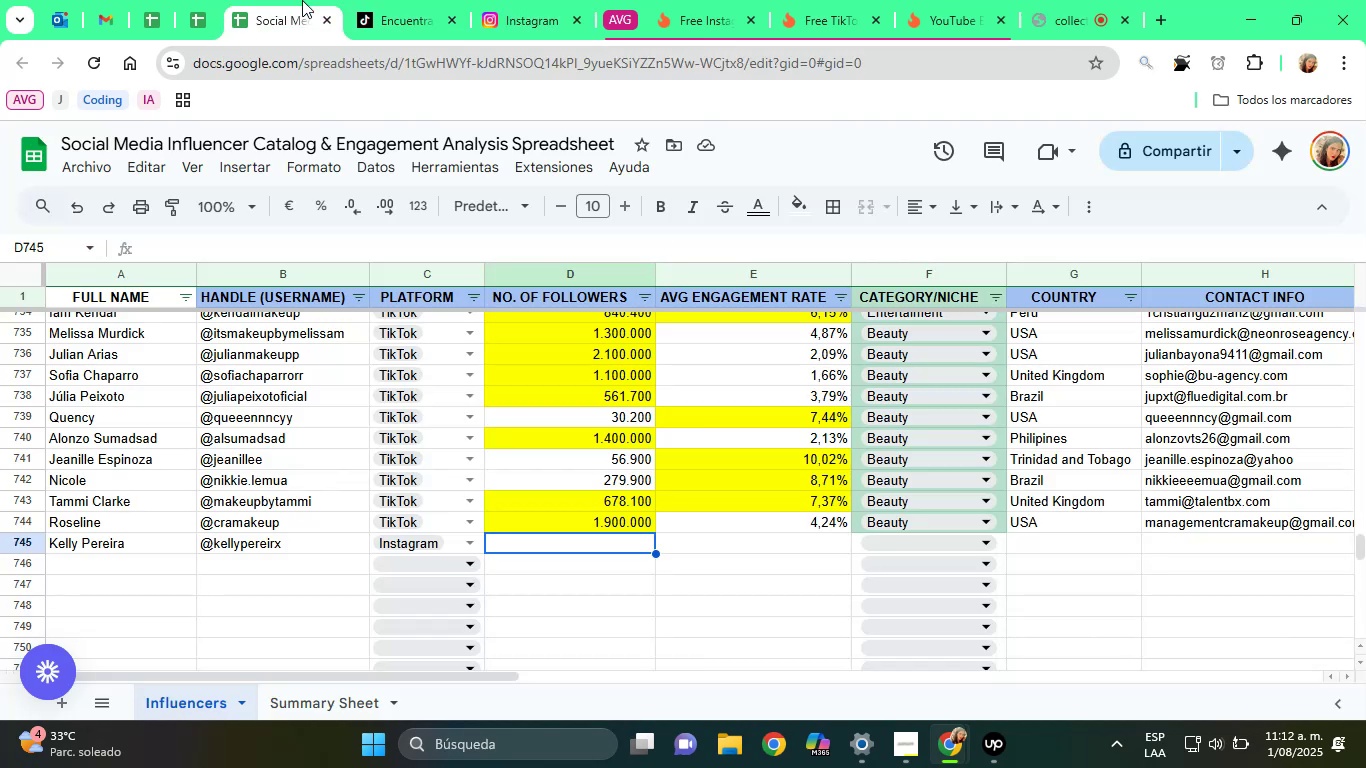 
type(896000)
key(Tab)
 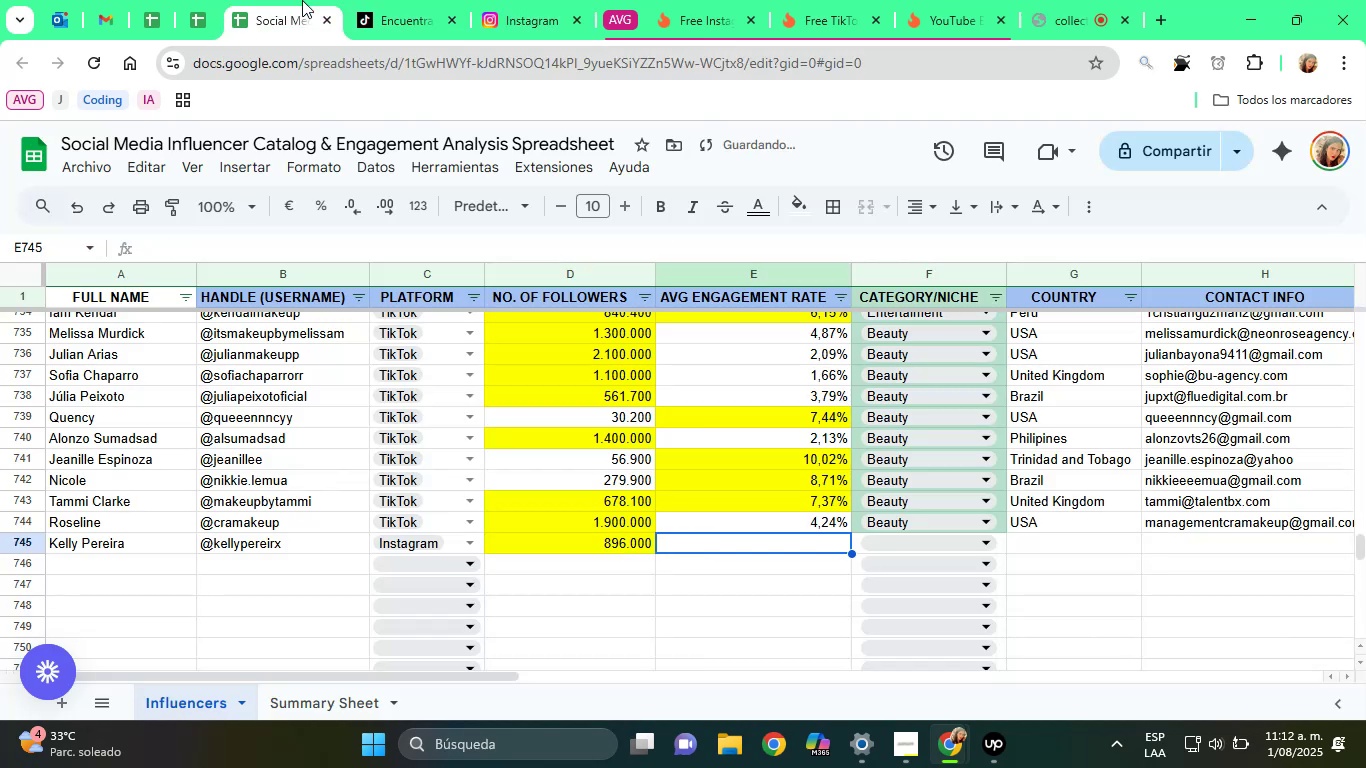 
key(ArrowRight)
 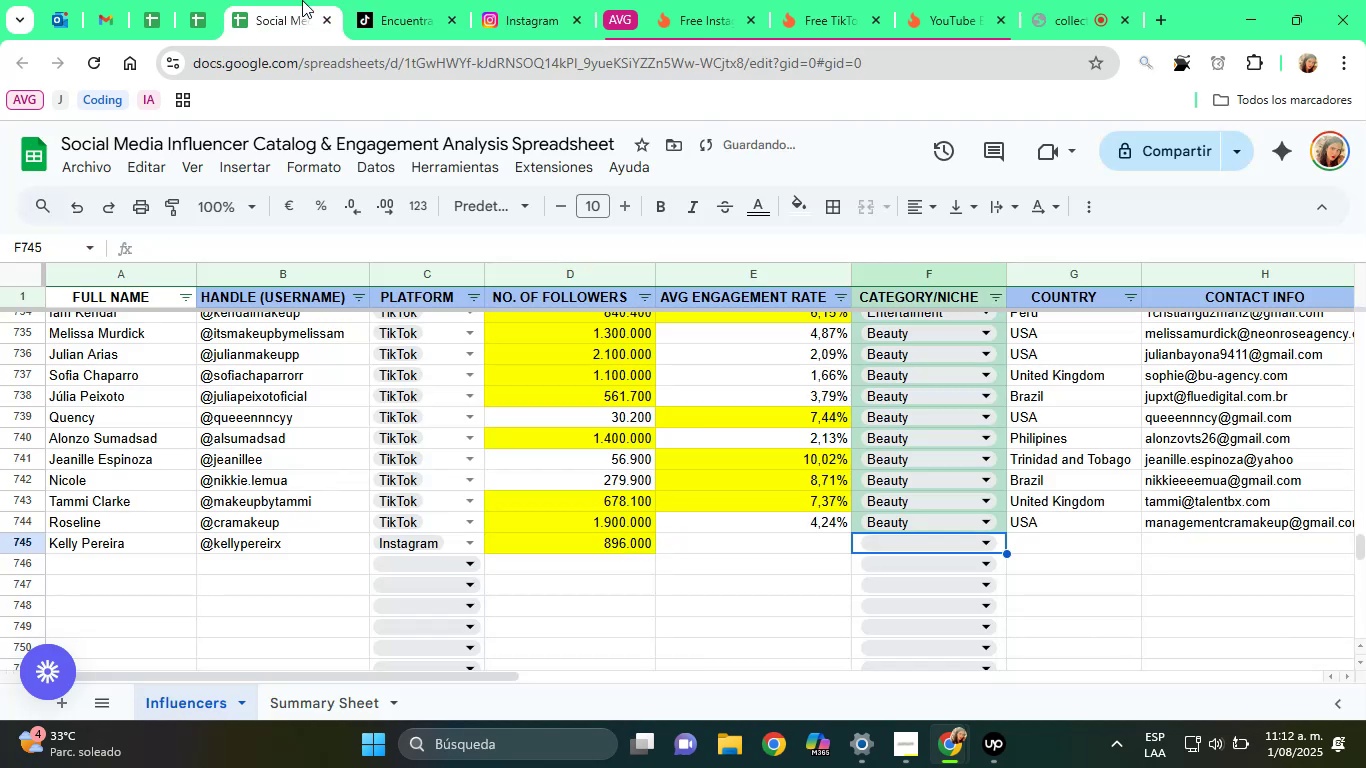 
key(ArrowLeft)
 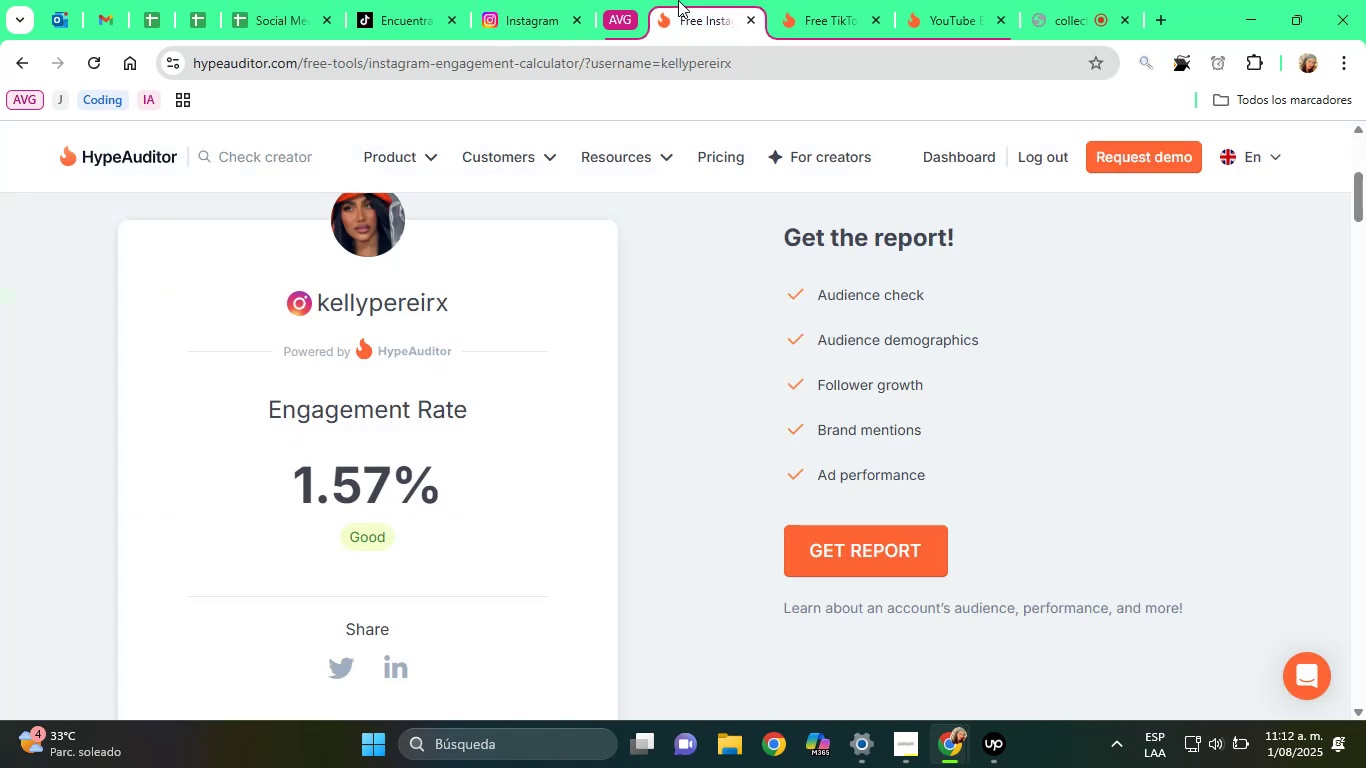 
scroll: coordinate [642, 316], scroll_direction: up, amount: 2.0
 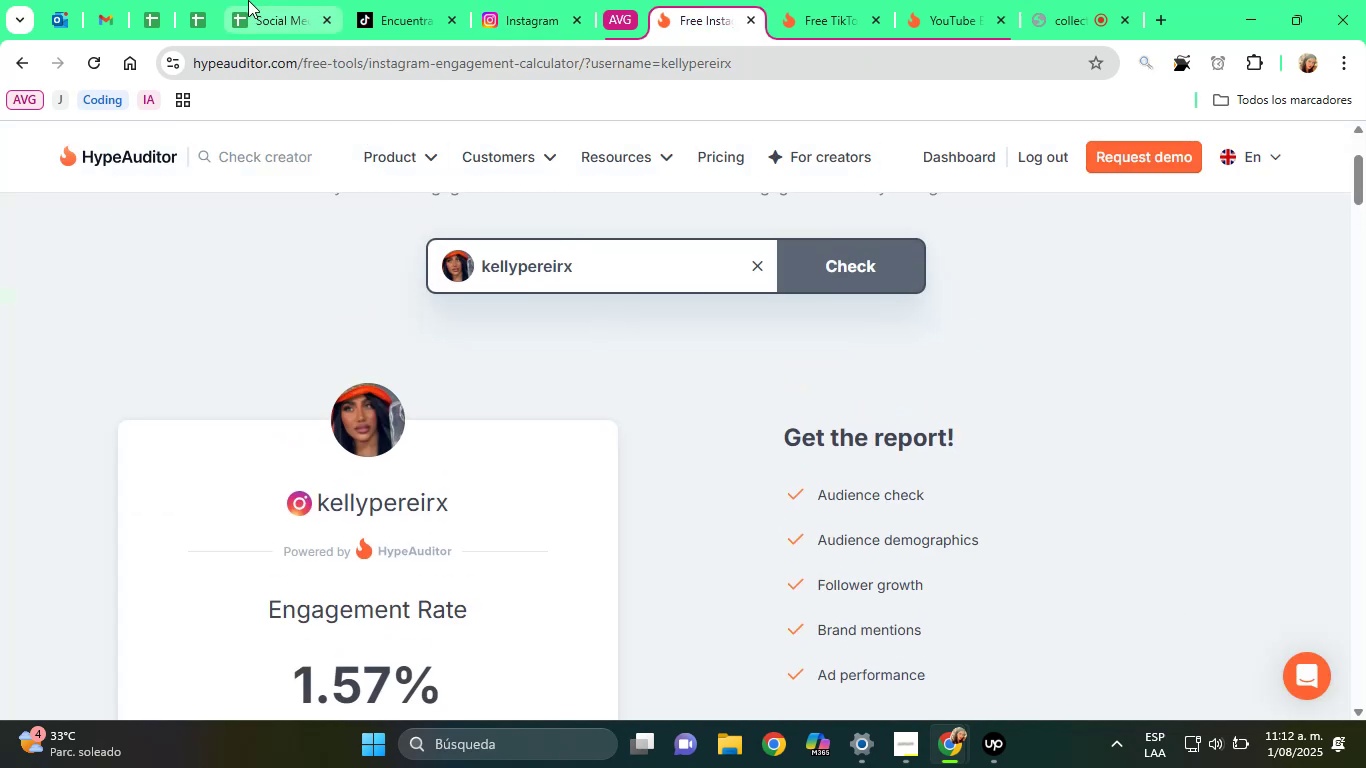 
left_click([236, 0])
 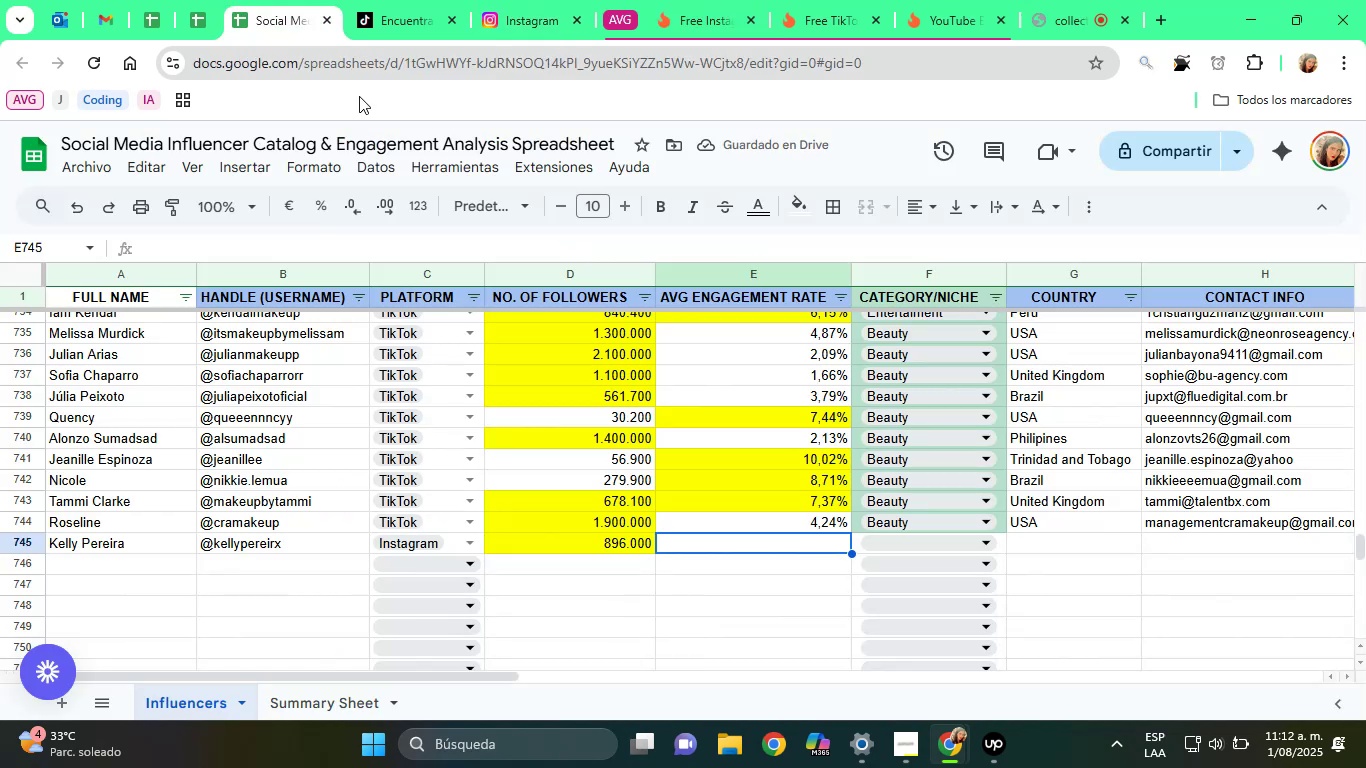 
type(1,57%)
 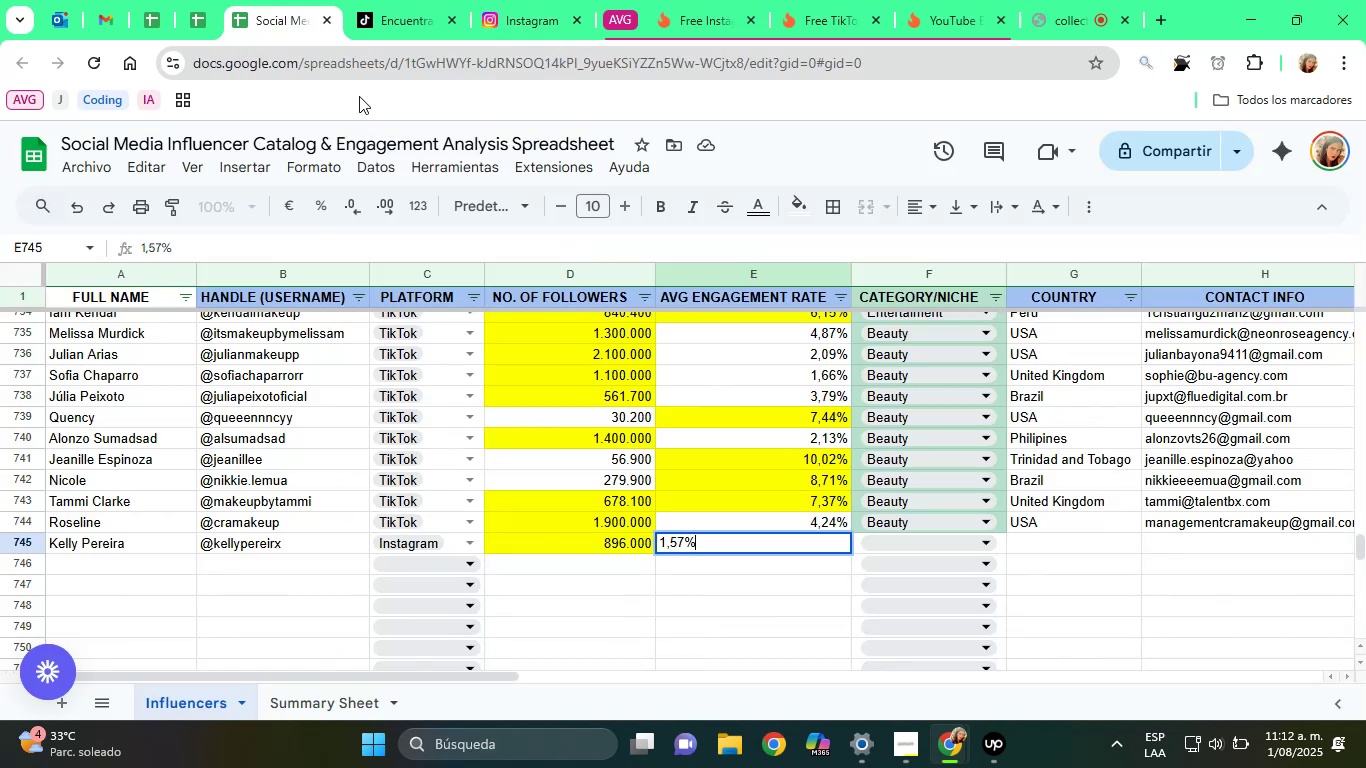 
key(Enter)
 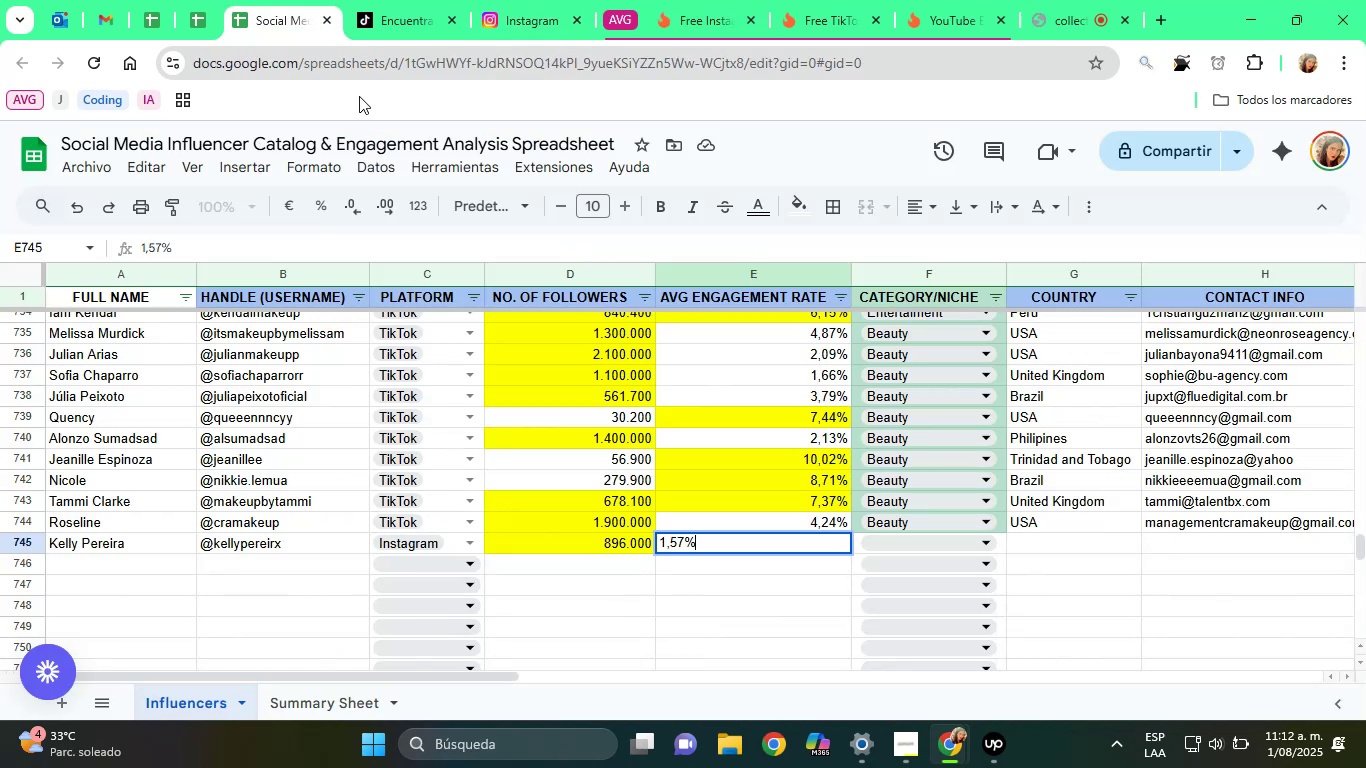 
key(ArrowUp)
 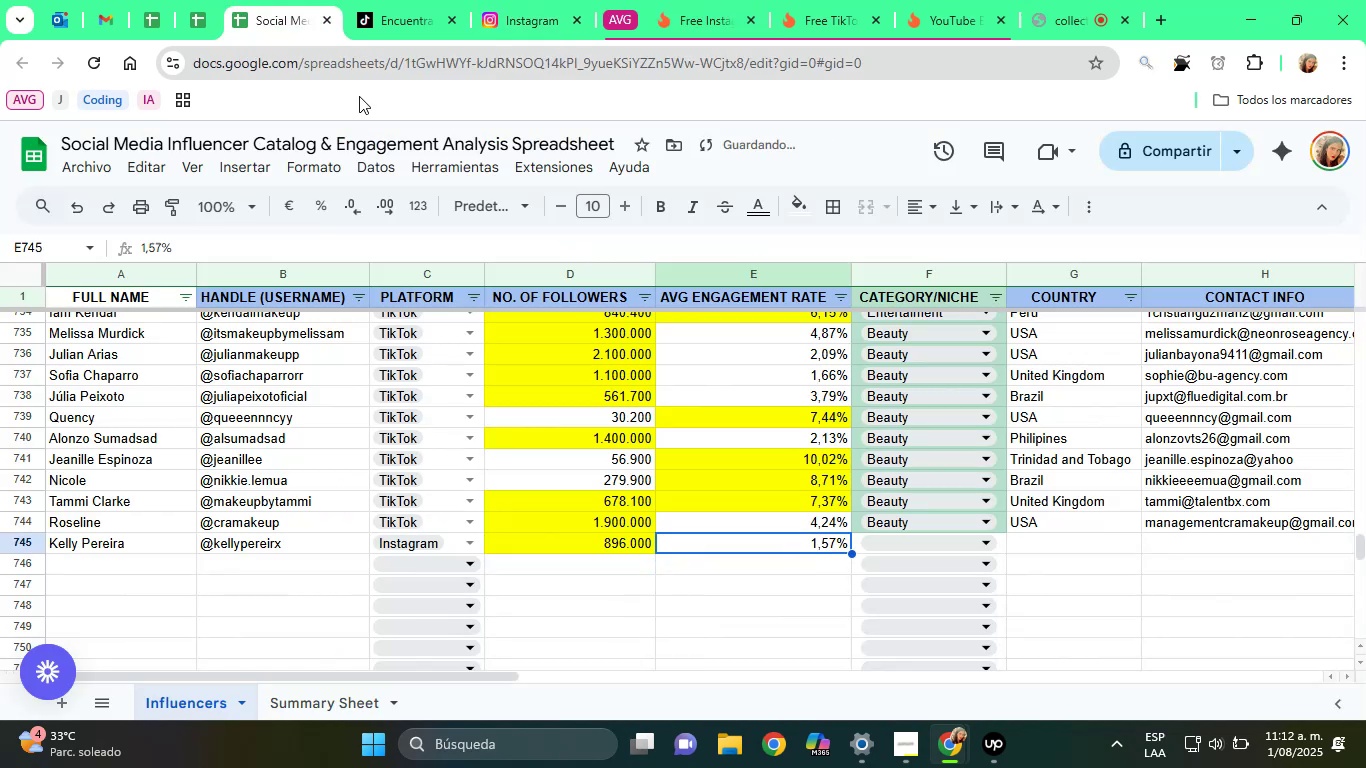 
key(ArrowRight)
 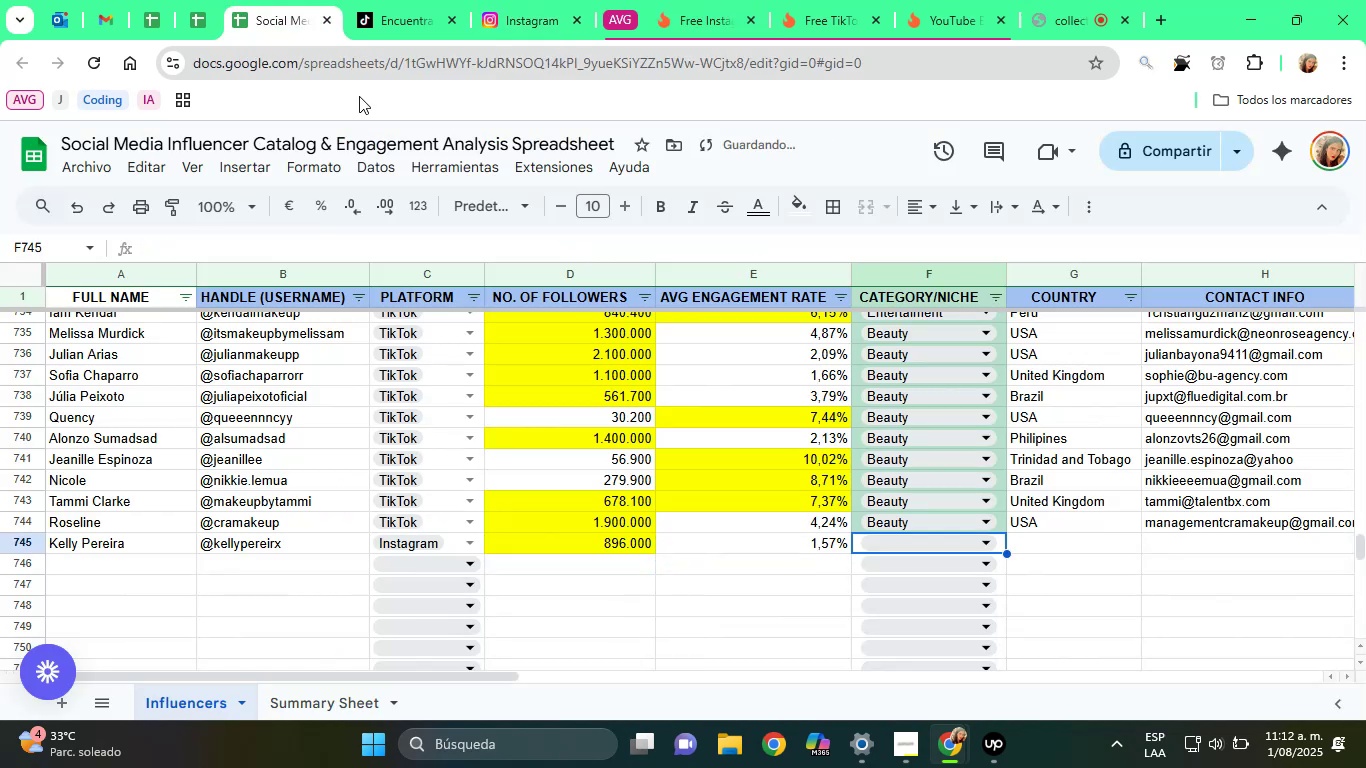 
key(B)
 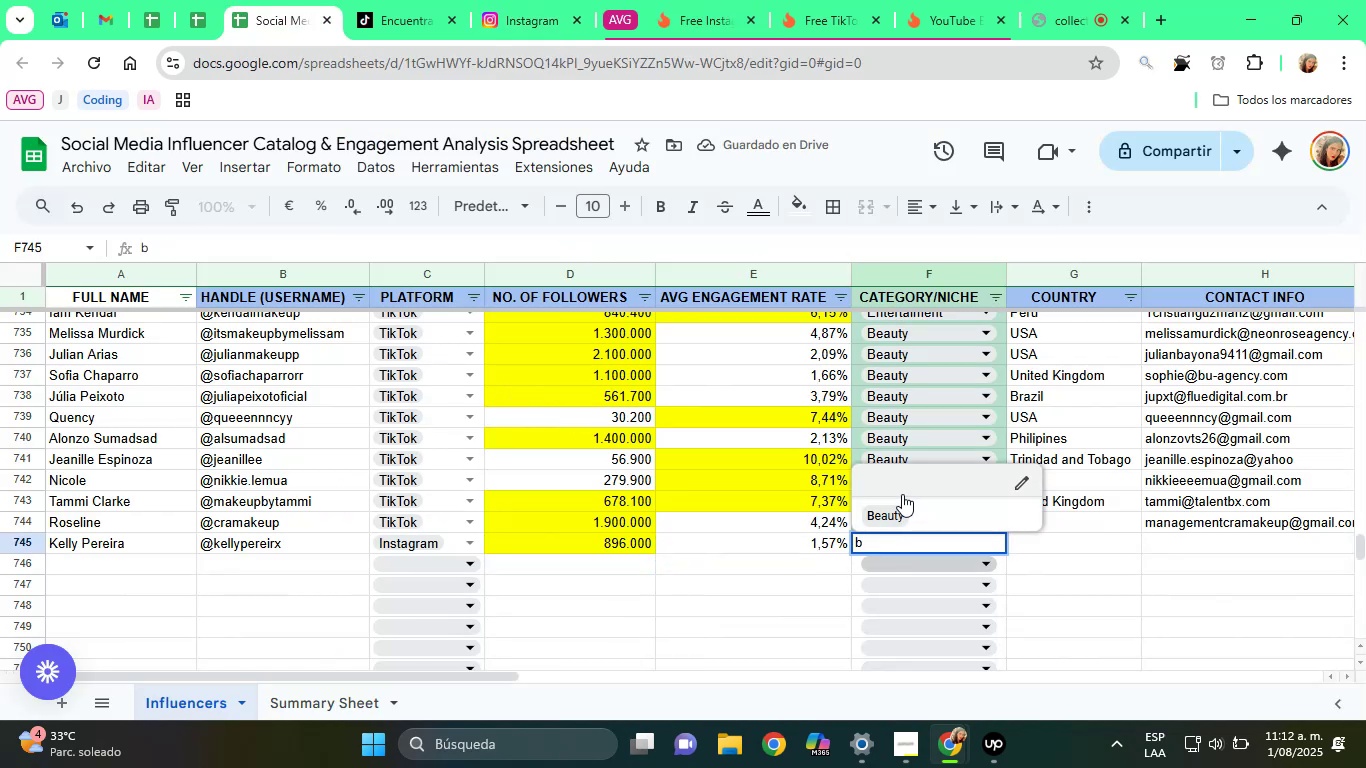 
left_click([918, 510])
 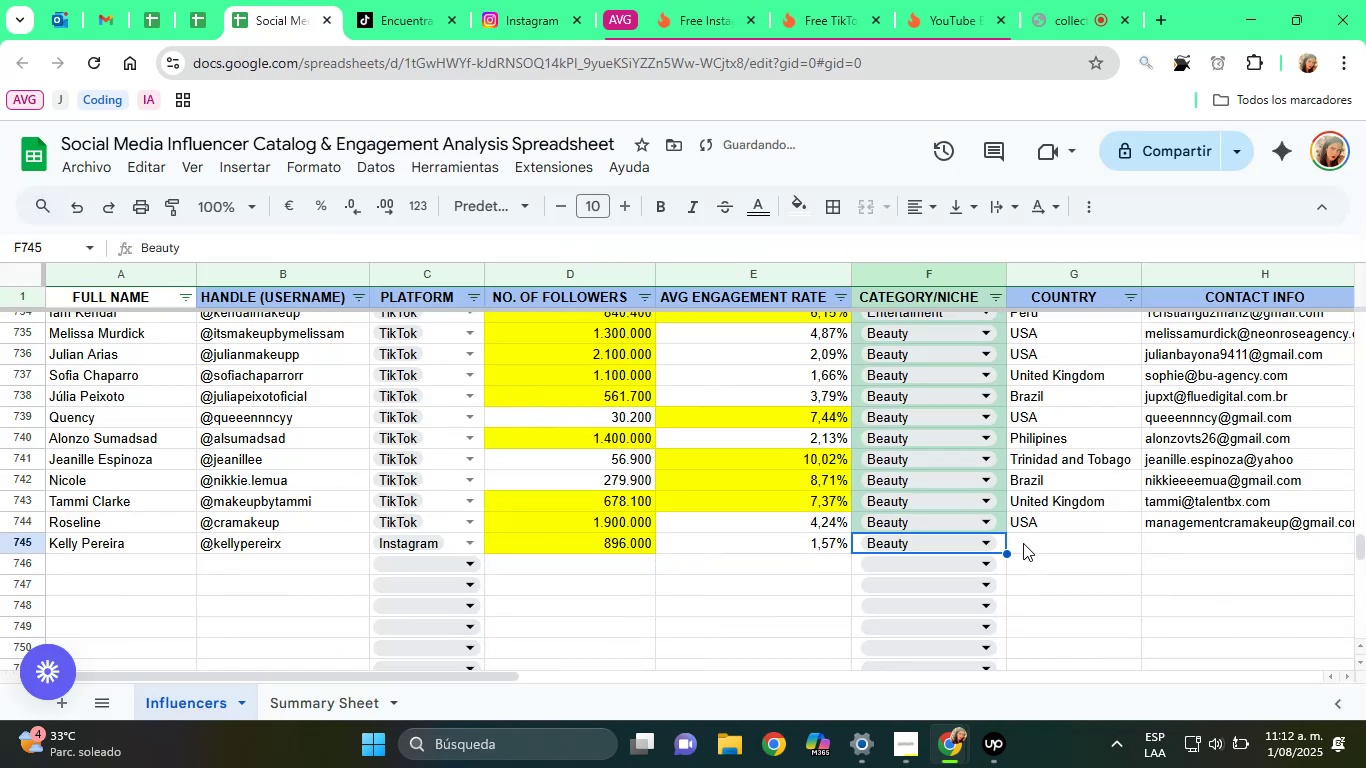 
left_click([1032, 546])
 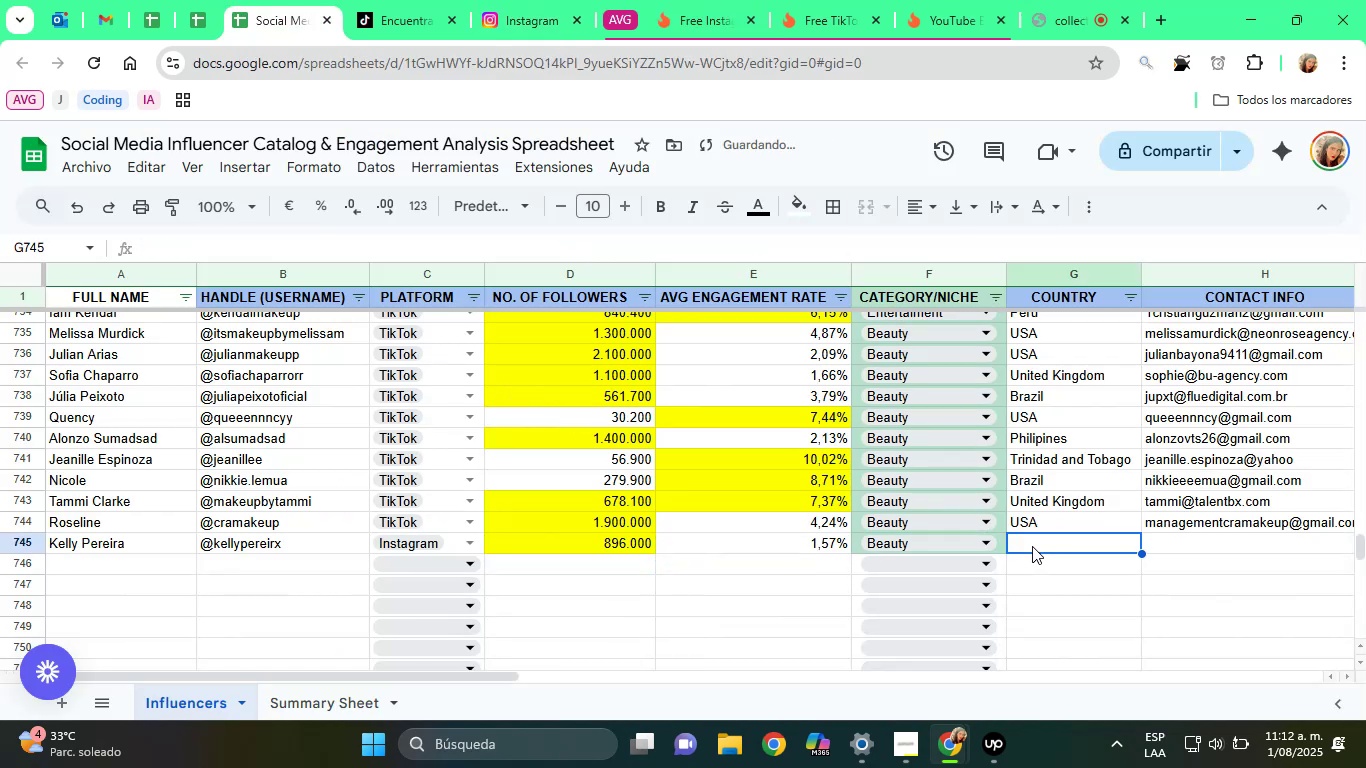 
type(Bra)
 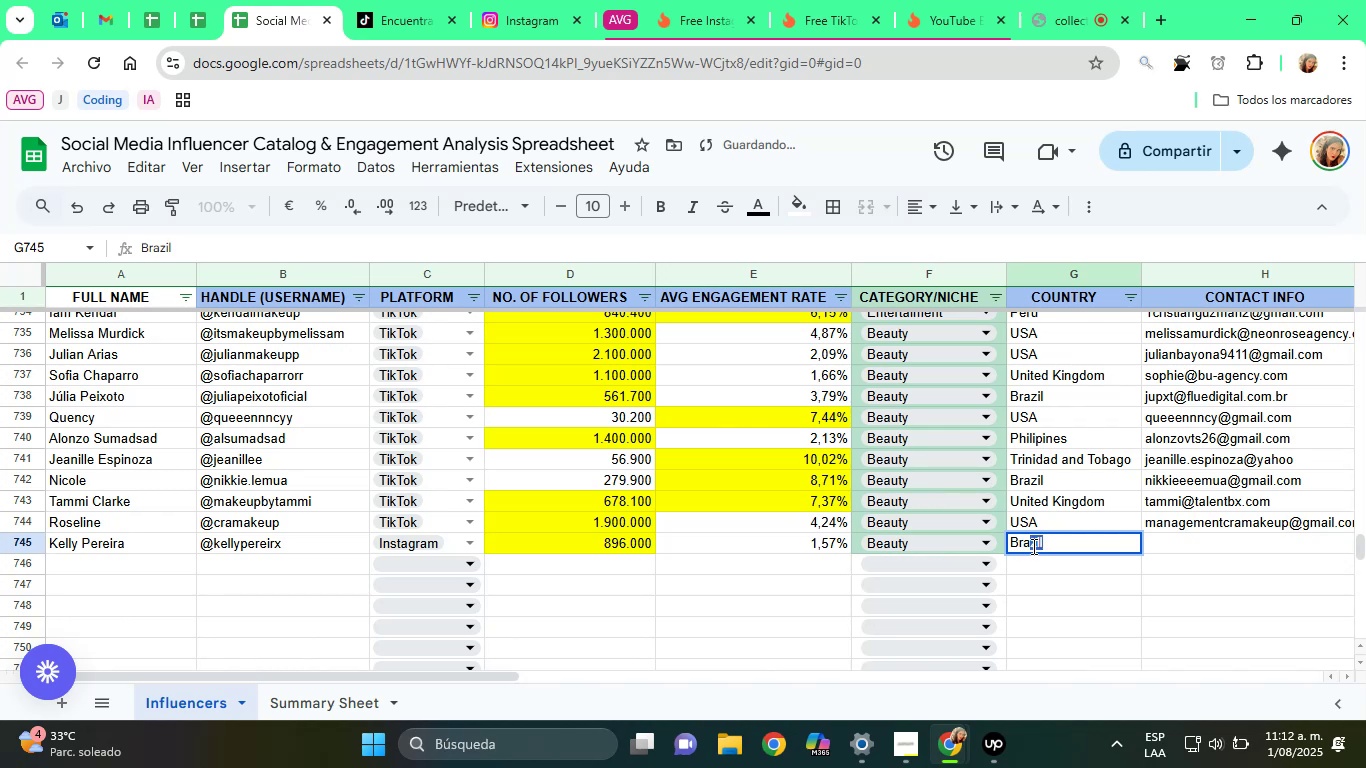 
key(ArrowRight)
 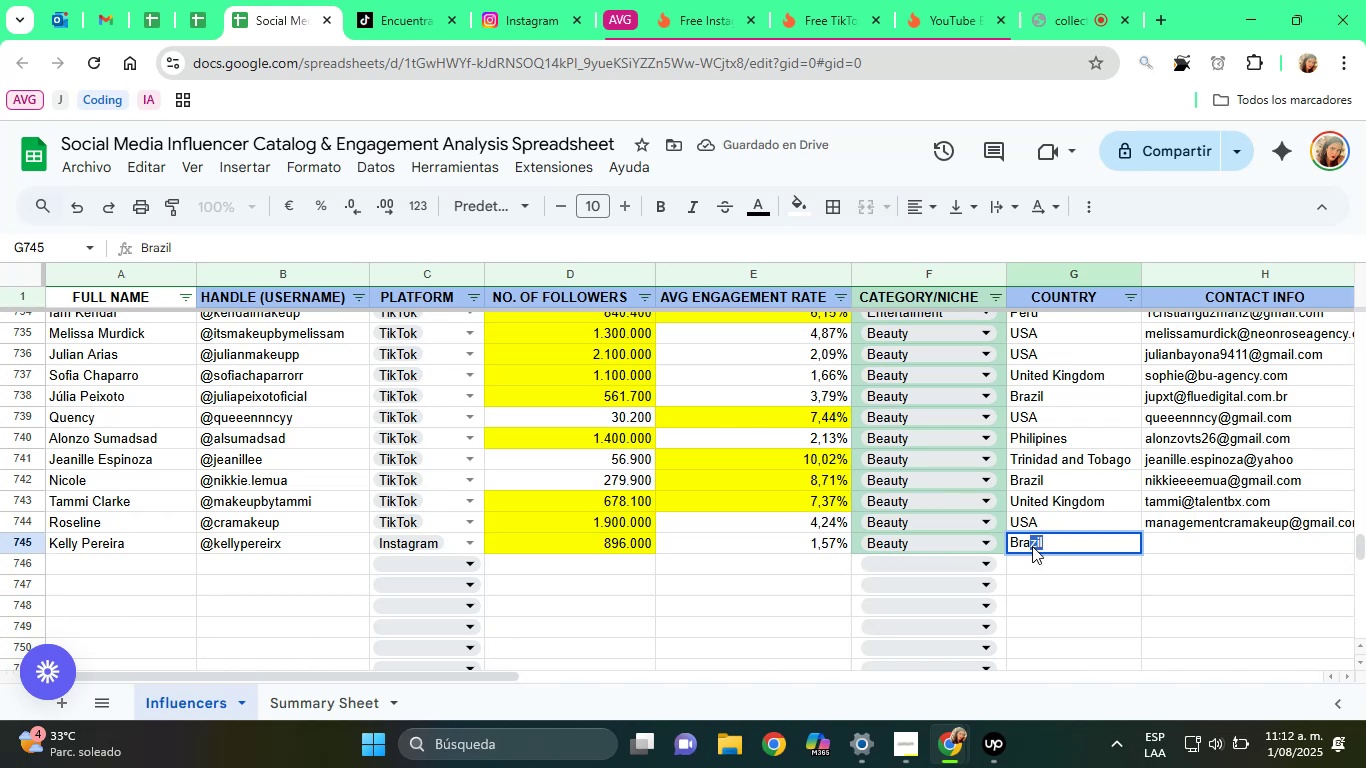 
key(ArrowRight)
 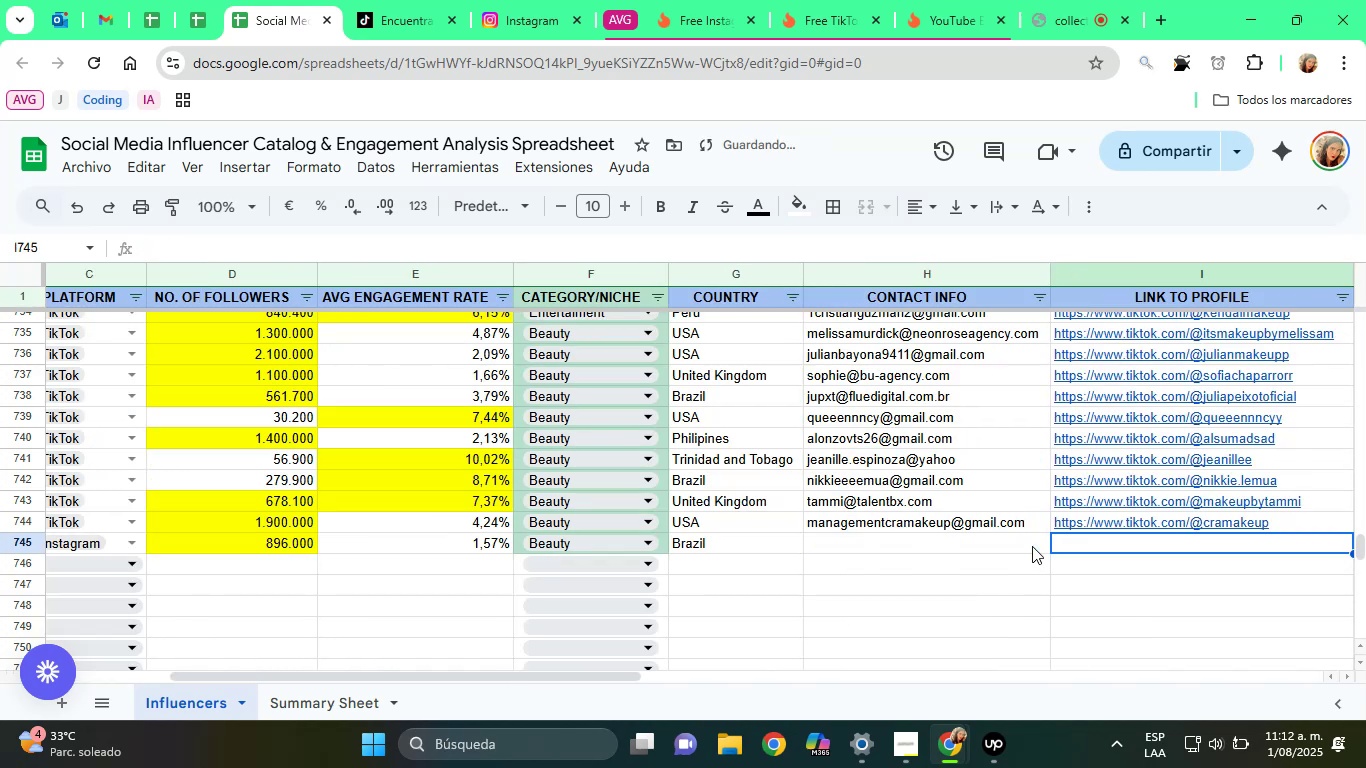 
key(ArrowLeft)
 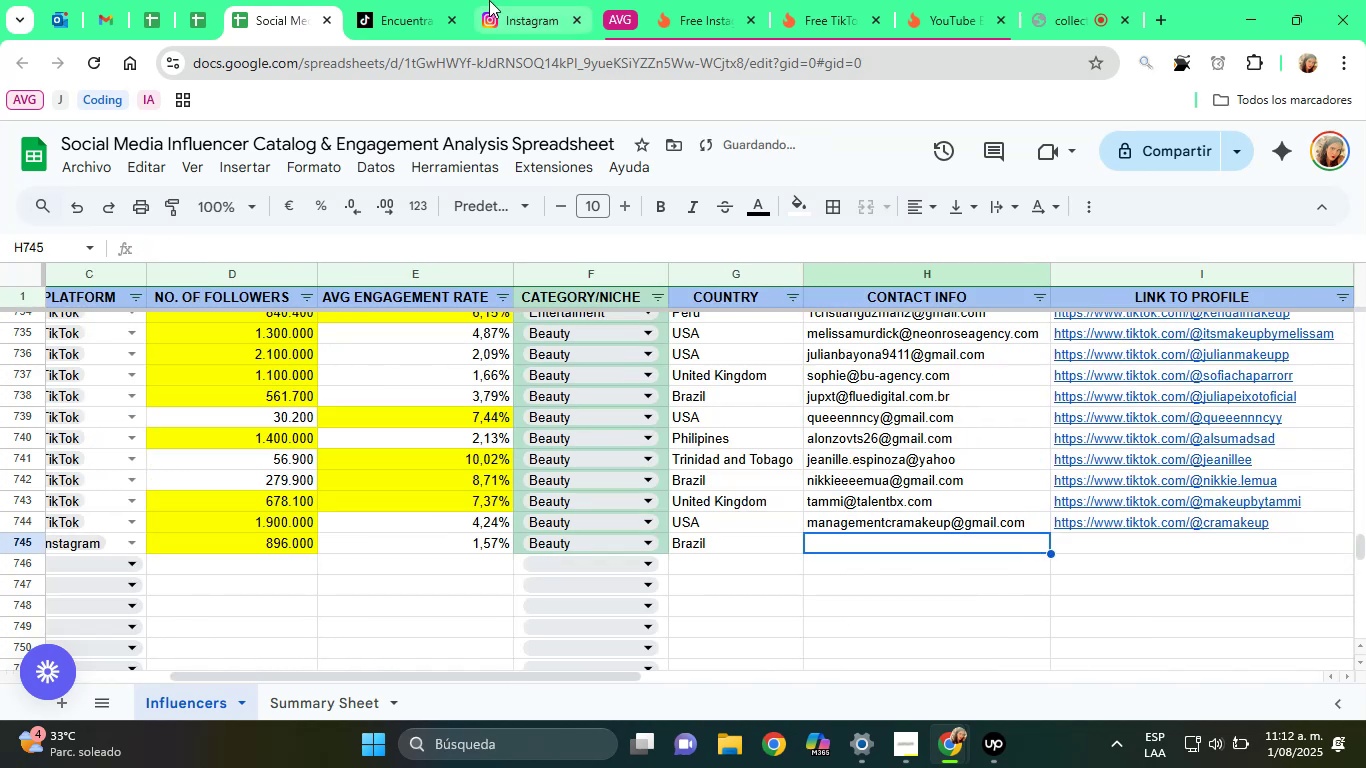 
left_click([536, 0])
 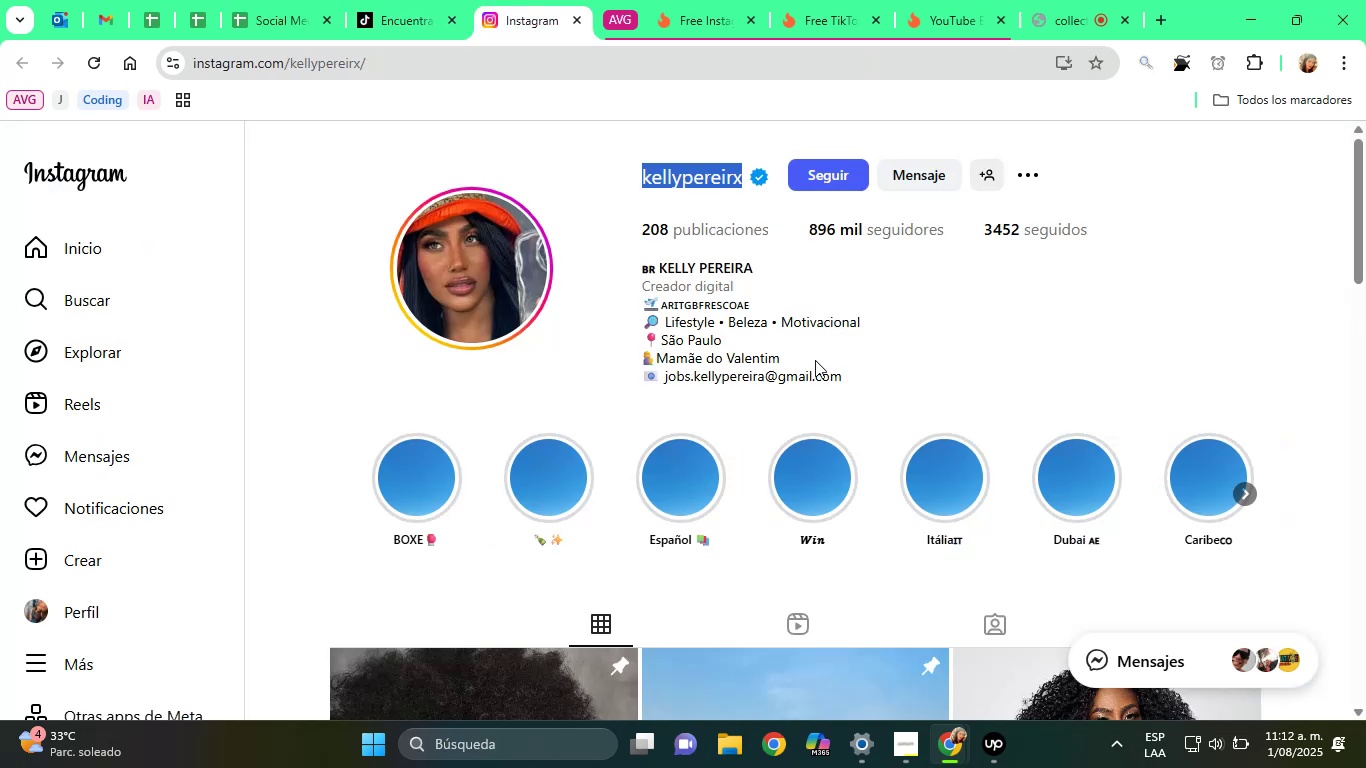 
left_click_drag(start_coordinate=[846, 370], to_coordinate=[657, 385])
 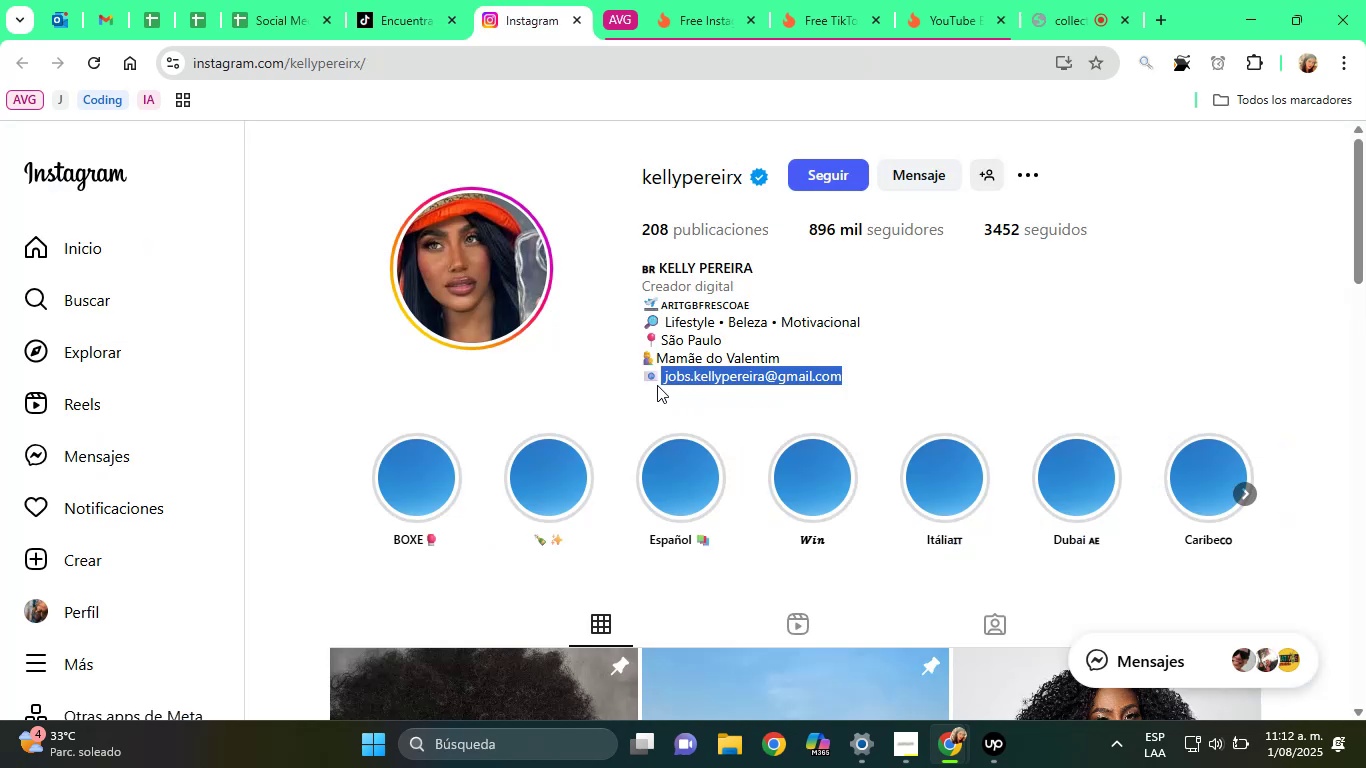 
left_click_drag(start_coordinate=[657, 385], to_coordinate=[664, 385])
 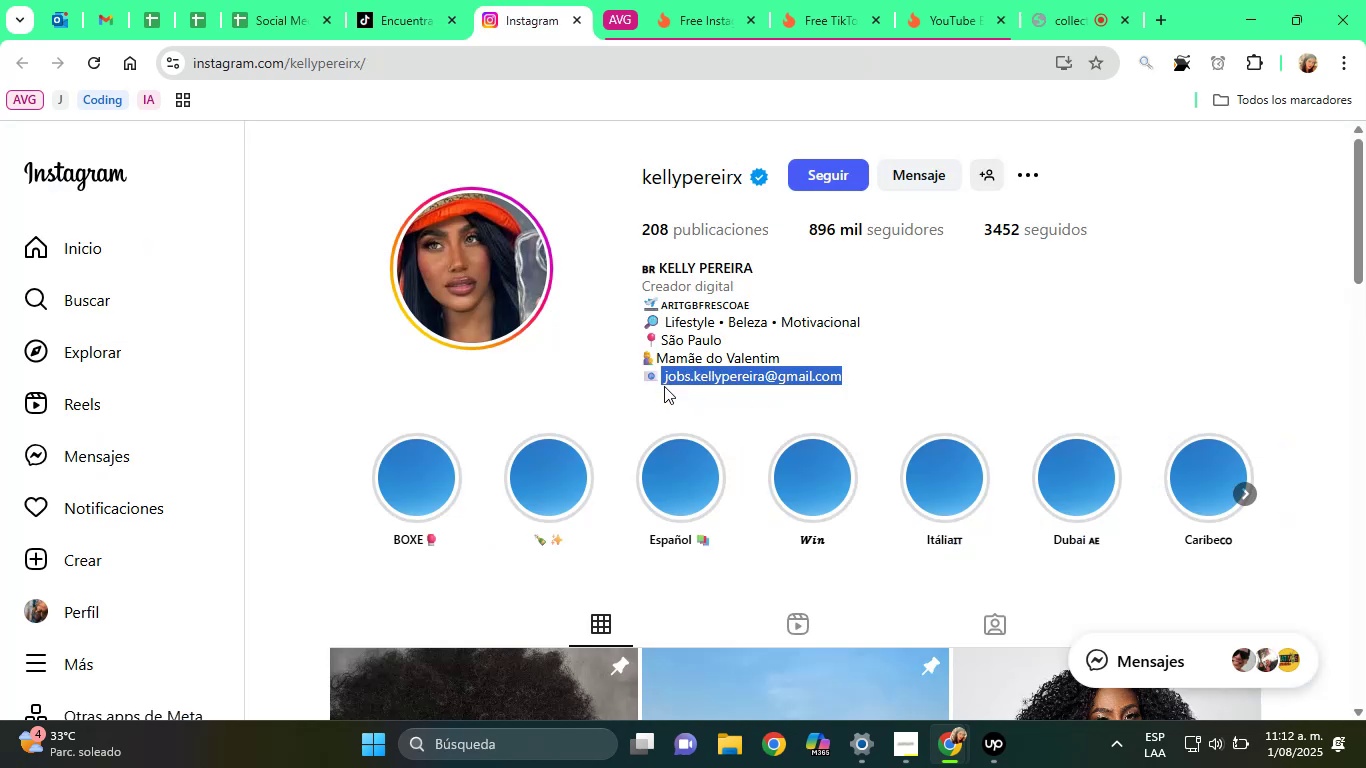 
key(Control+C)
 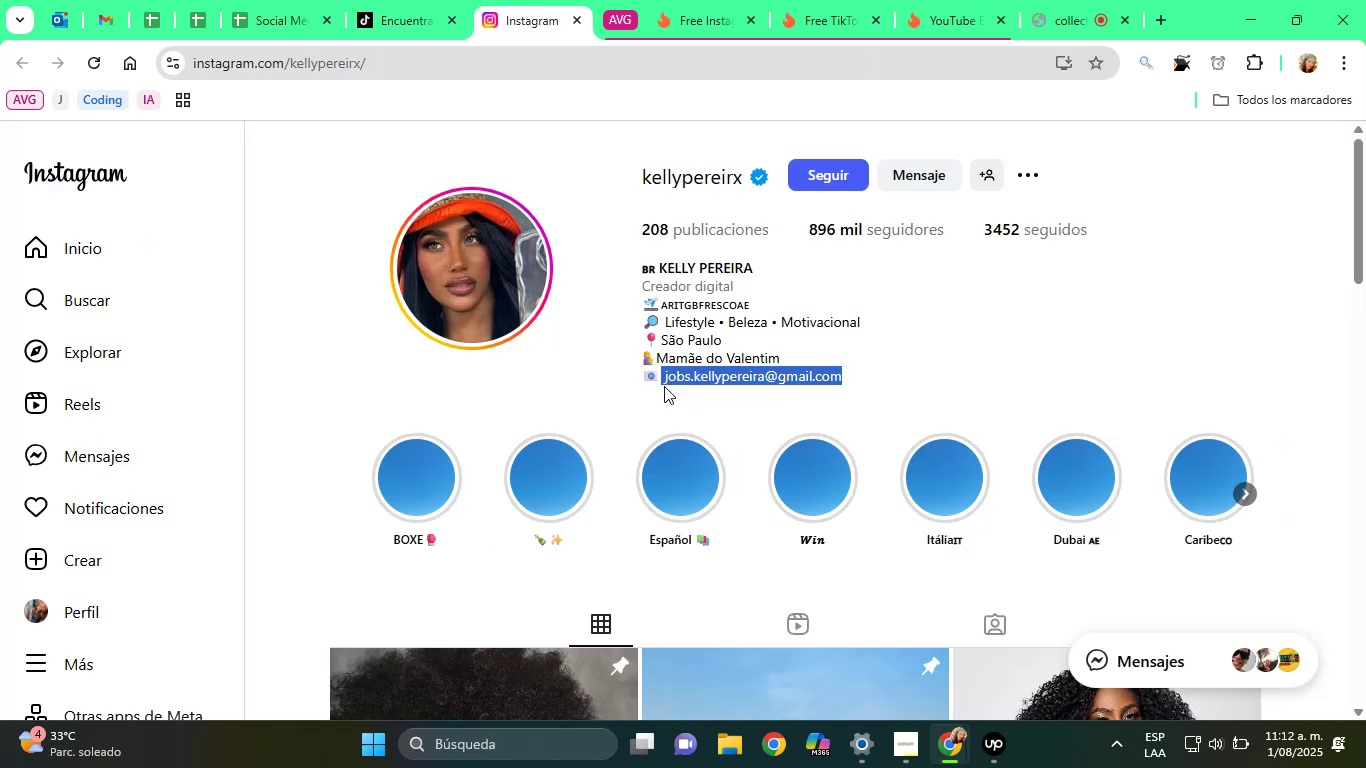 
key(Control+C)
 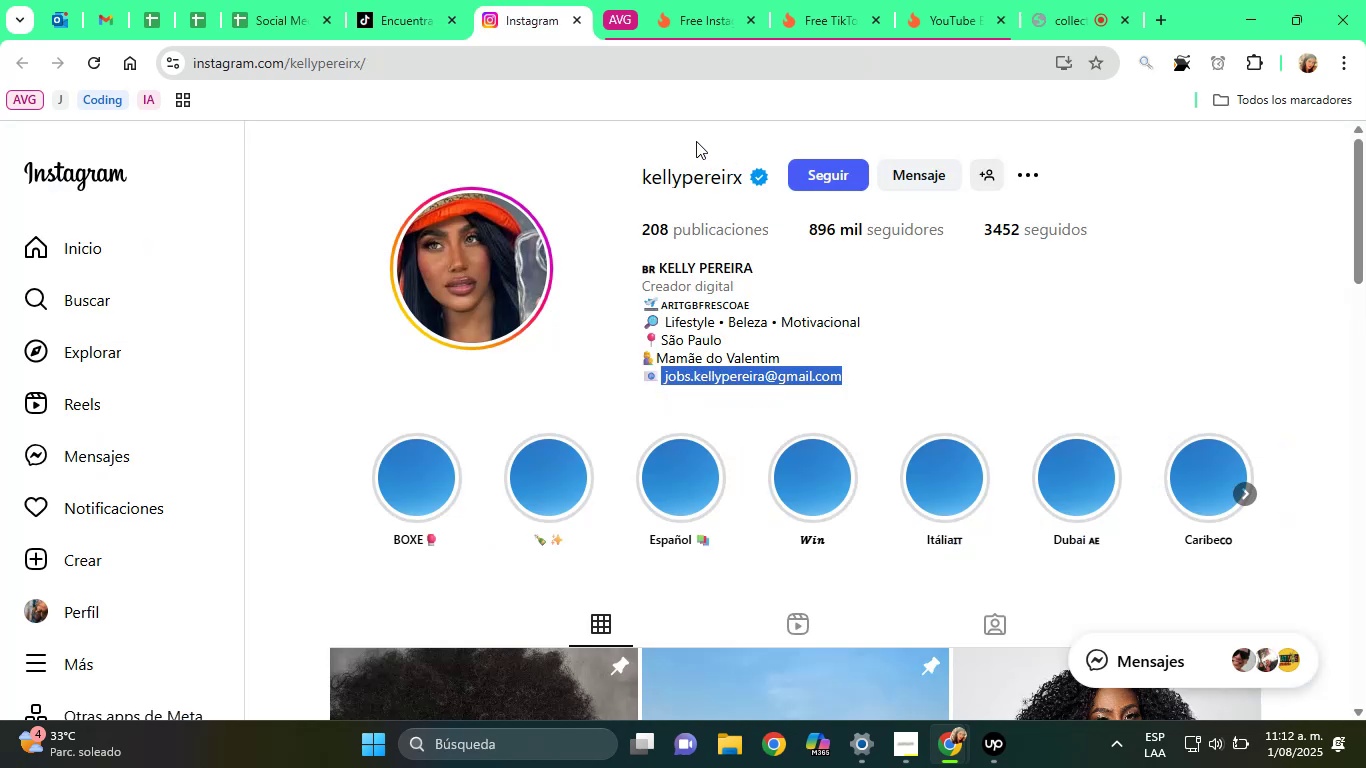 
left_click([702, 164])
 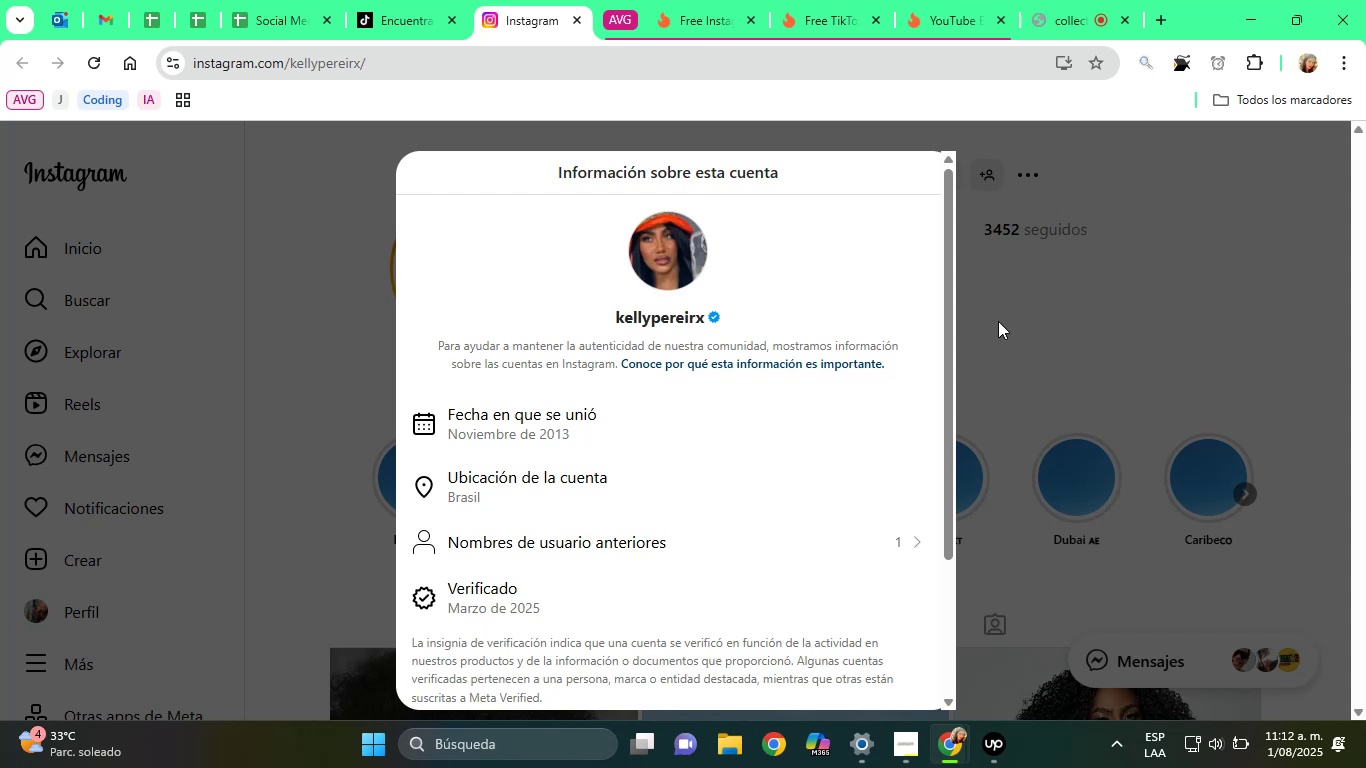 
left_click([1062, 289])
 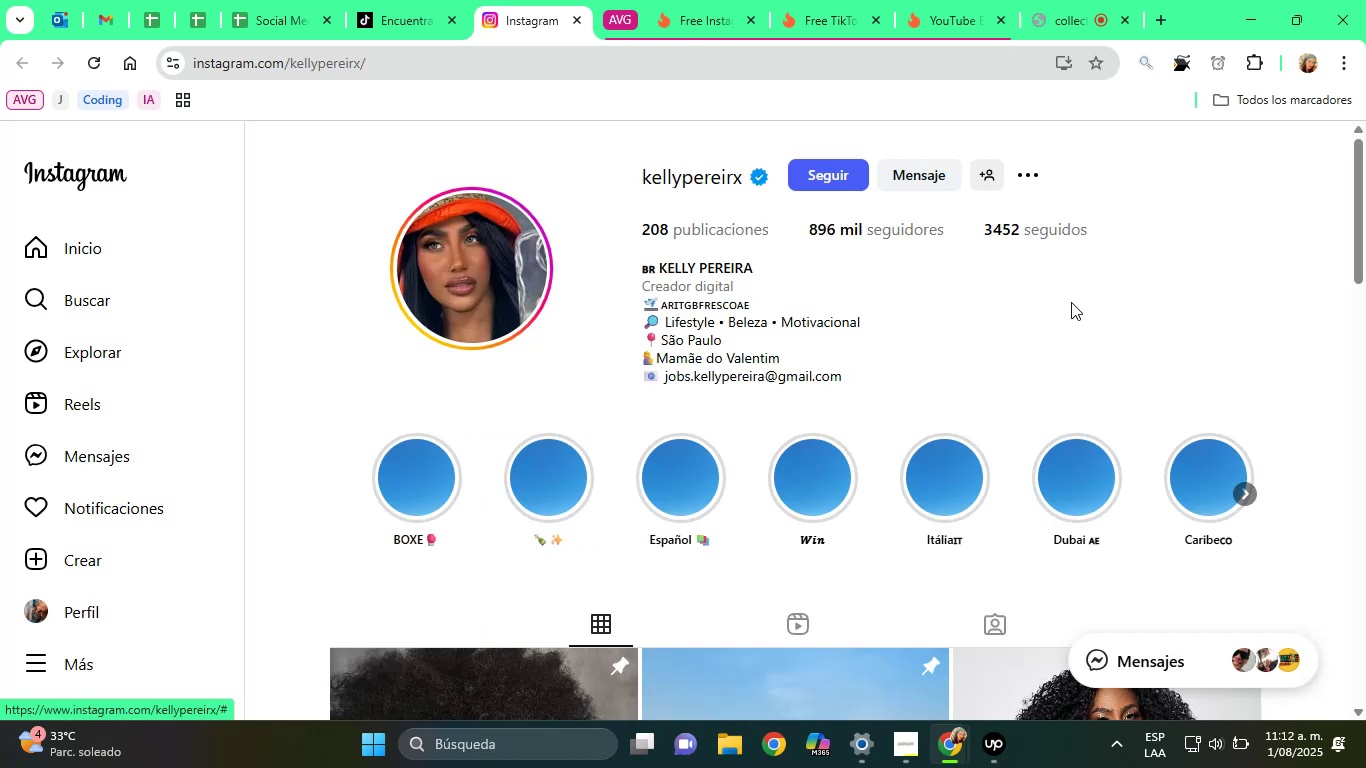 
scroll: coordinate [1121, 404], scroll_direction: down, amount: 7.0
 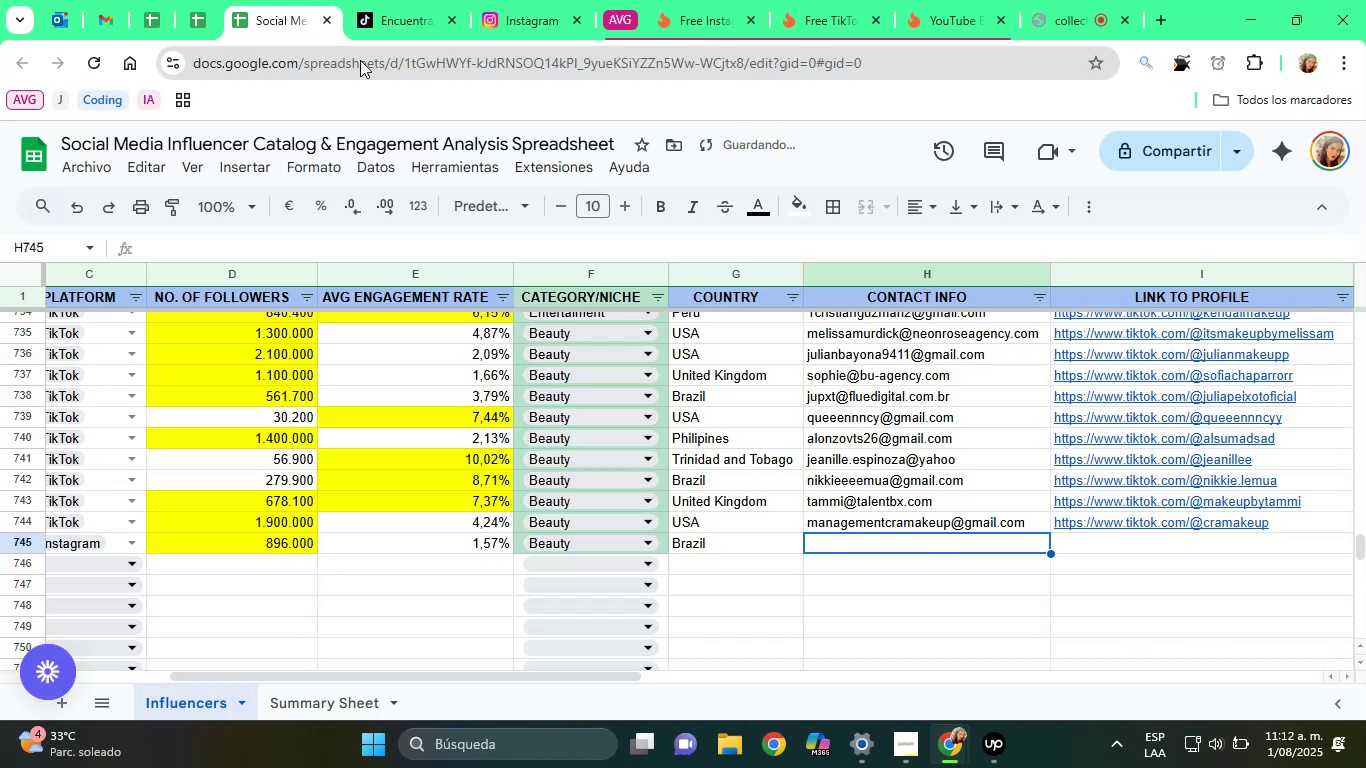 
left_click([569, 538])
 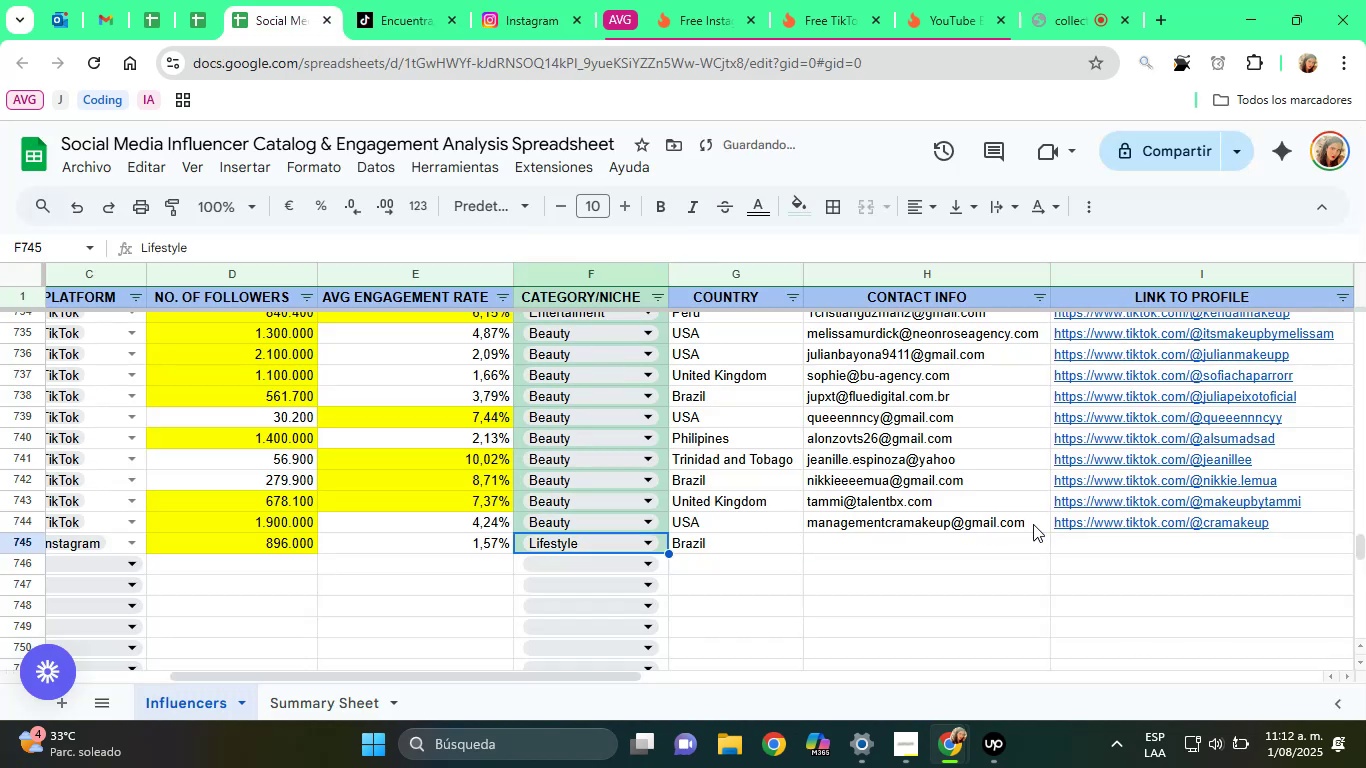 
left_click([900, 545])
 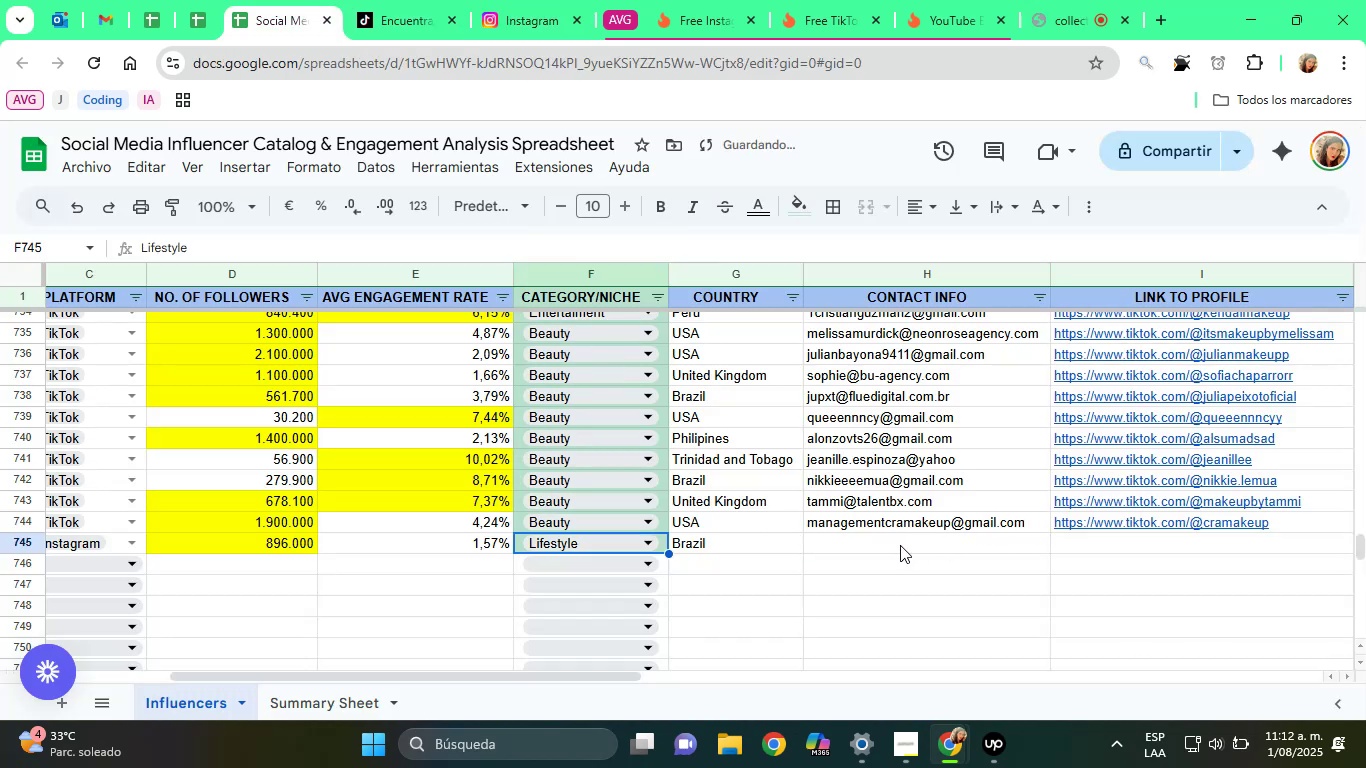 
key(Control+V)
 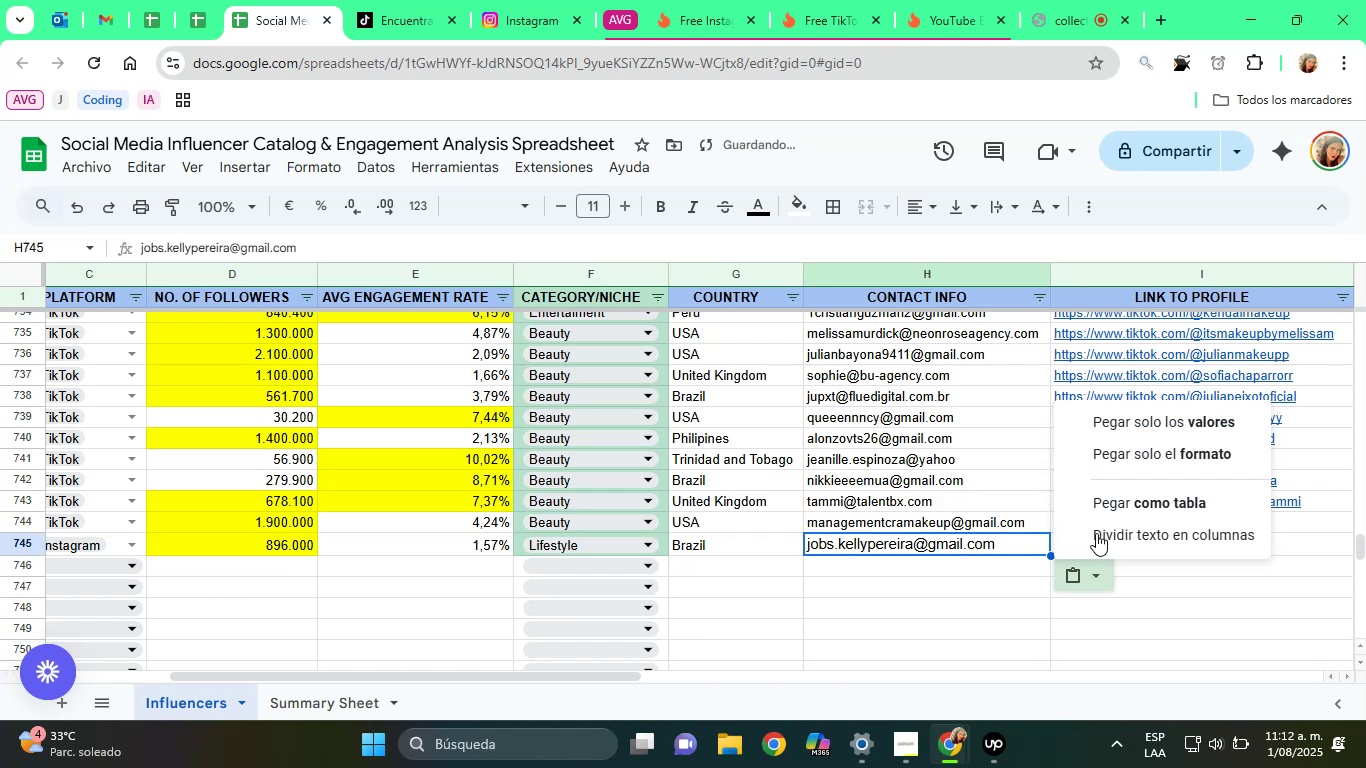 
left_click([1134, 418])
 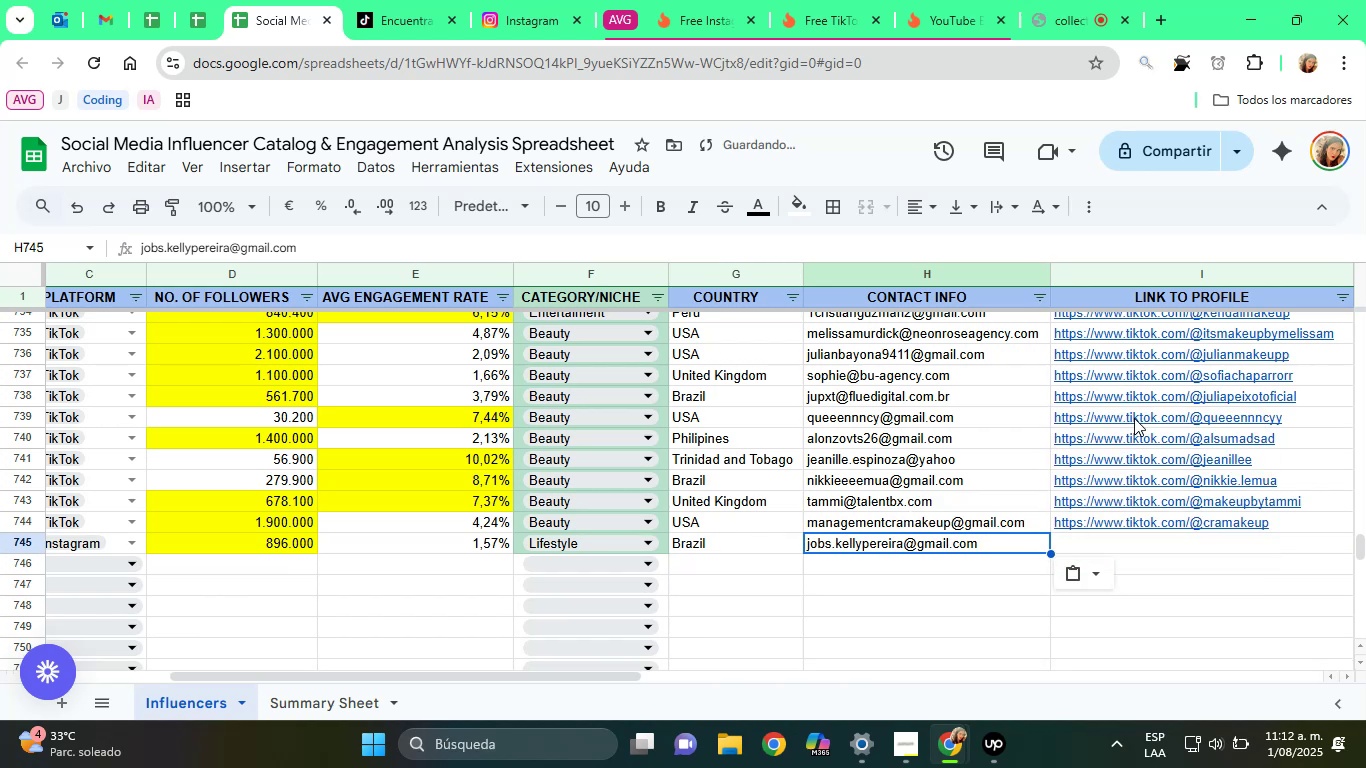 
key(ArrowRight)
 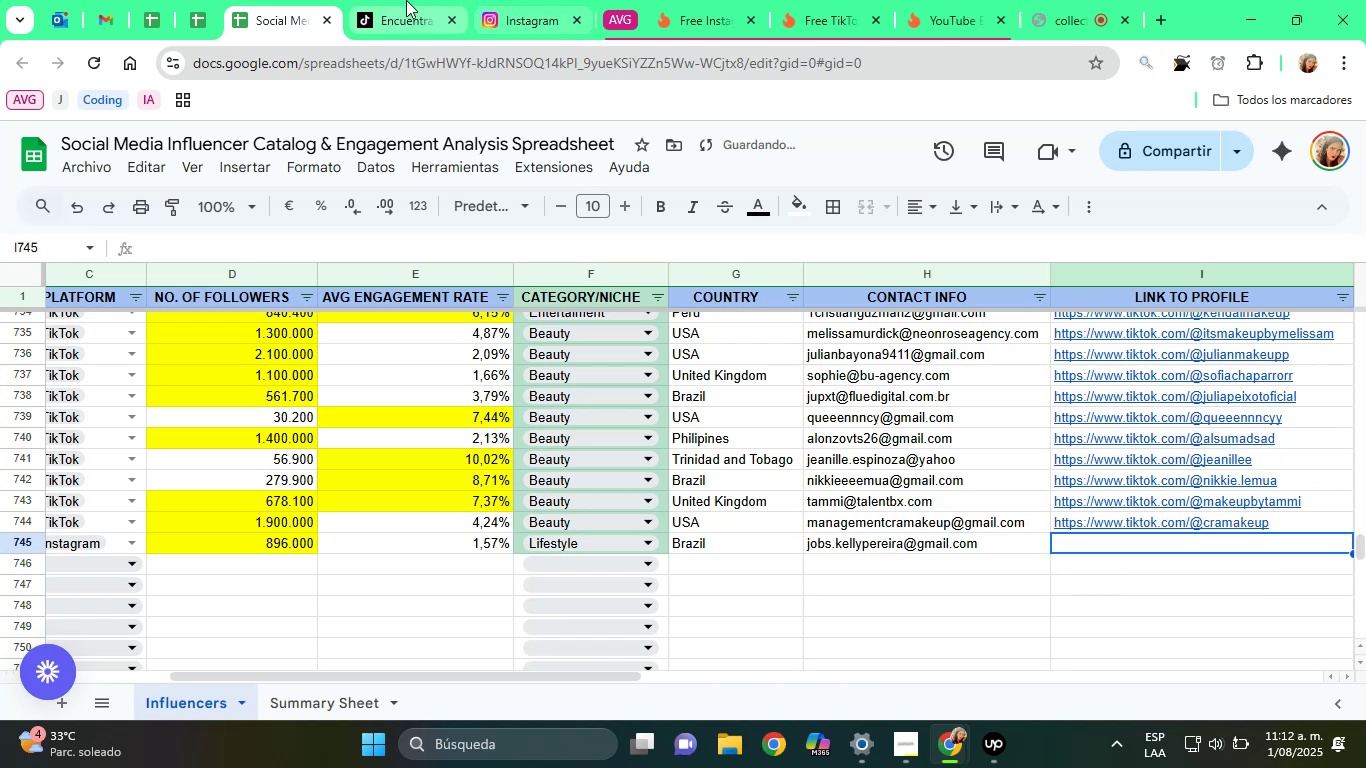 
left_click([487, 0])
 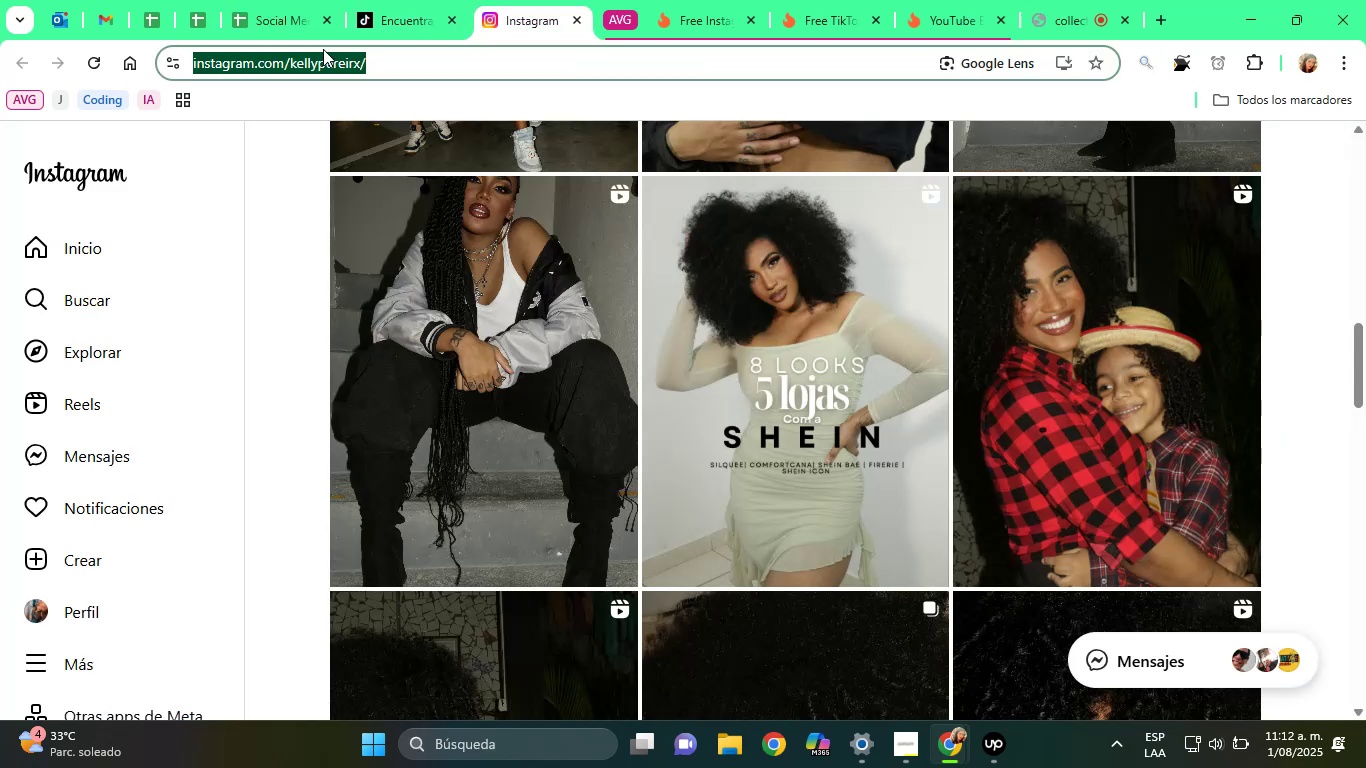 
key(Control+C)
 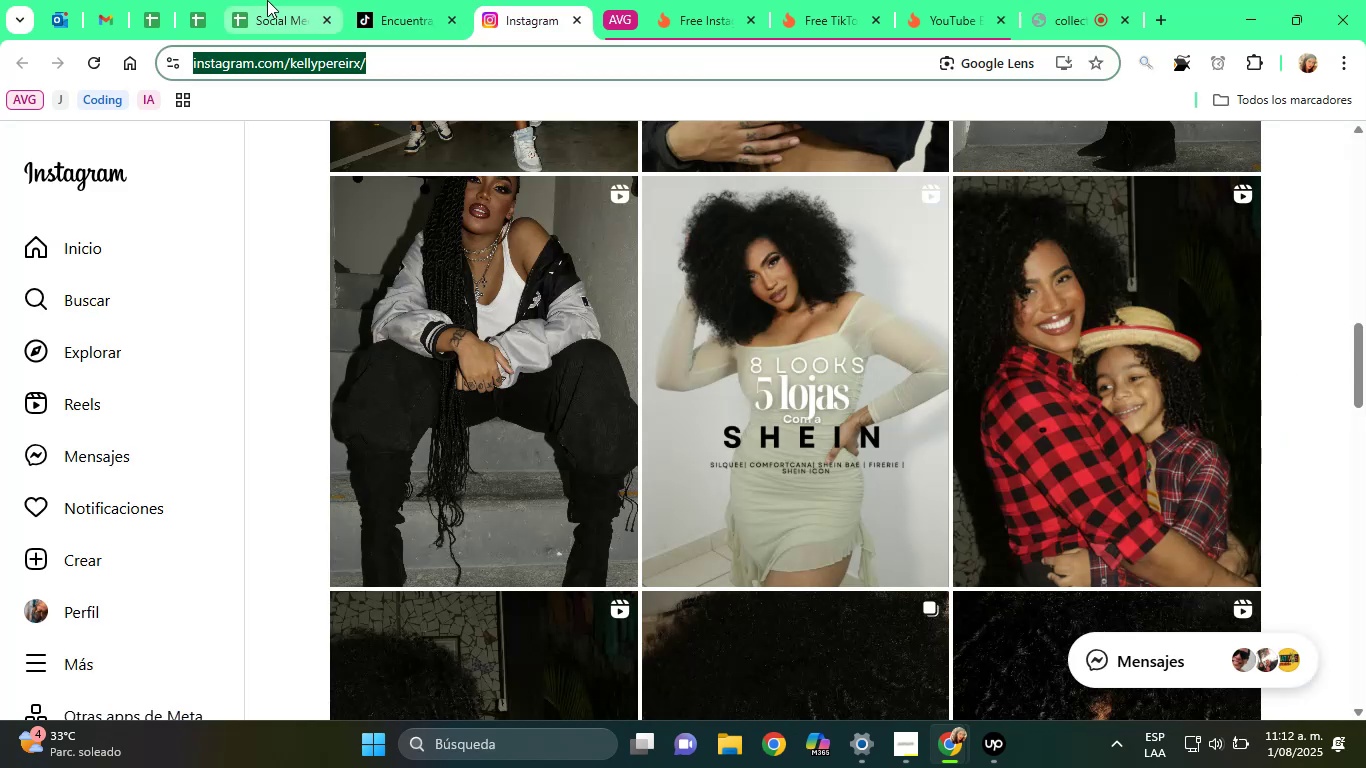 
left_click([268, 0])
 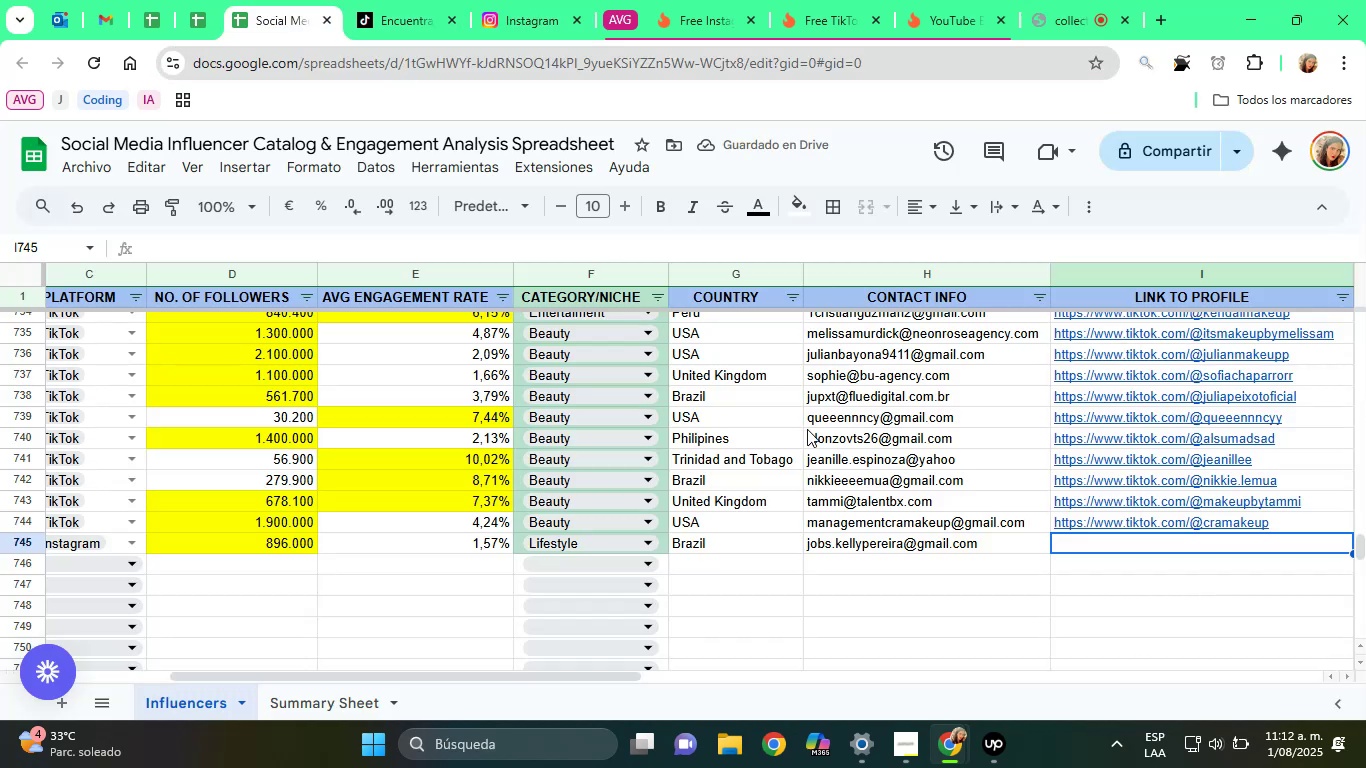 
key(Control+V)
 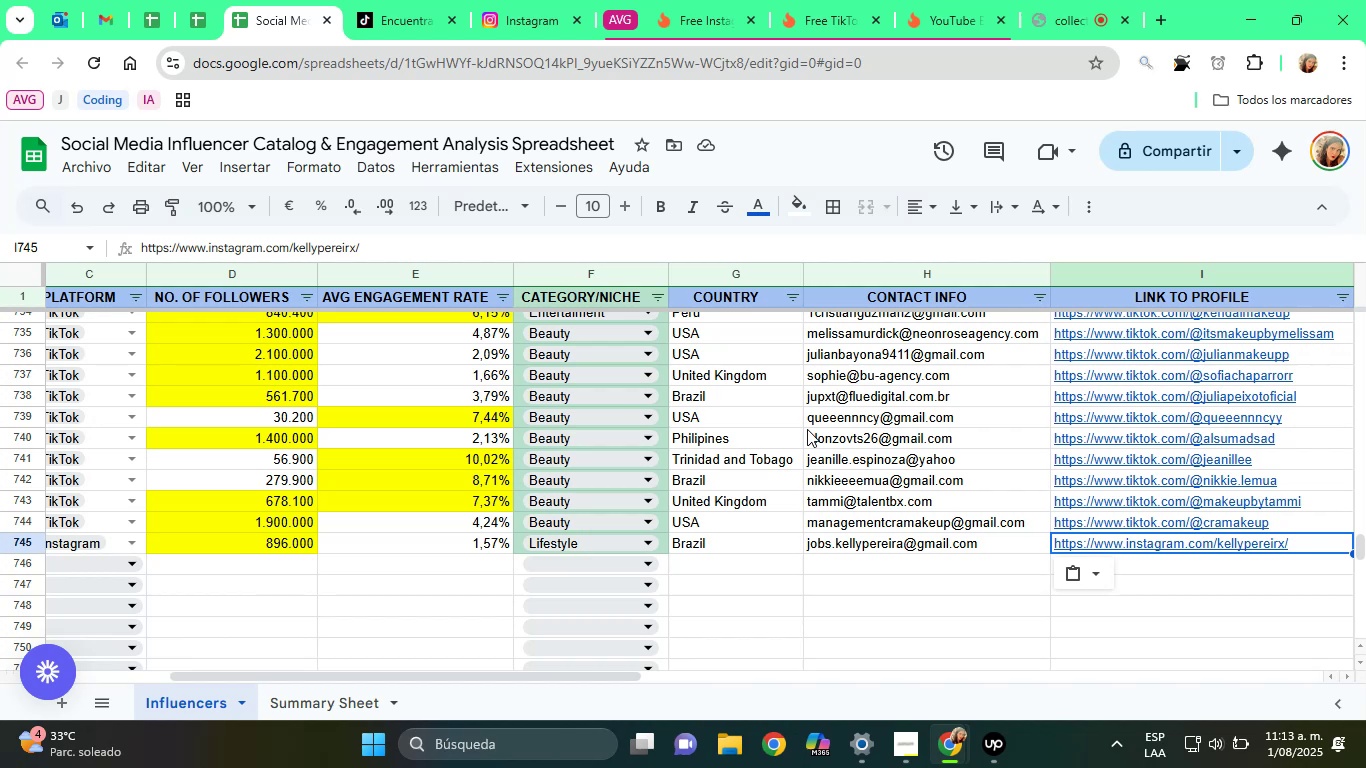 
wait(53.41)
 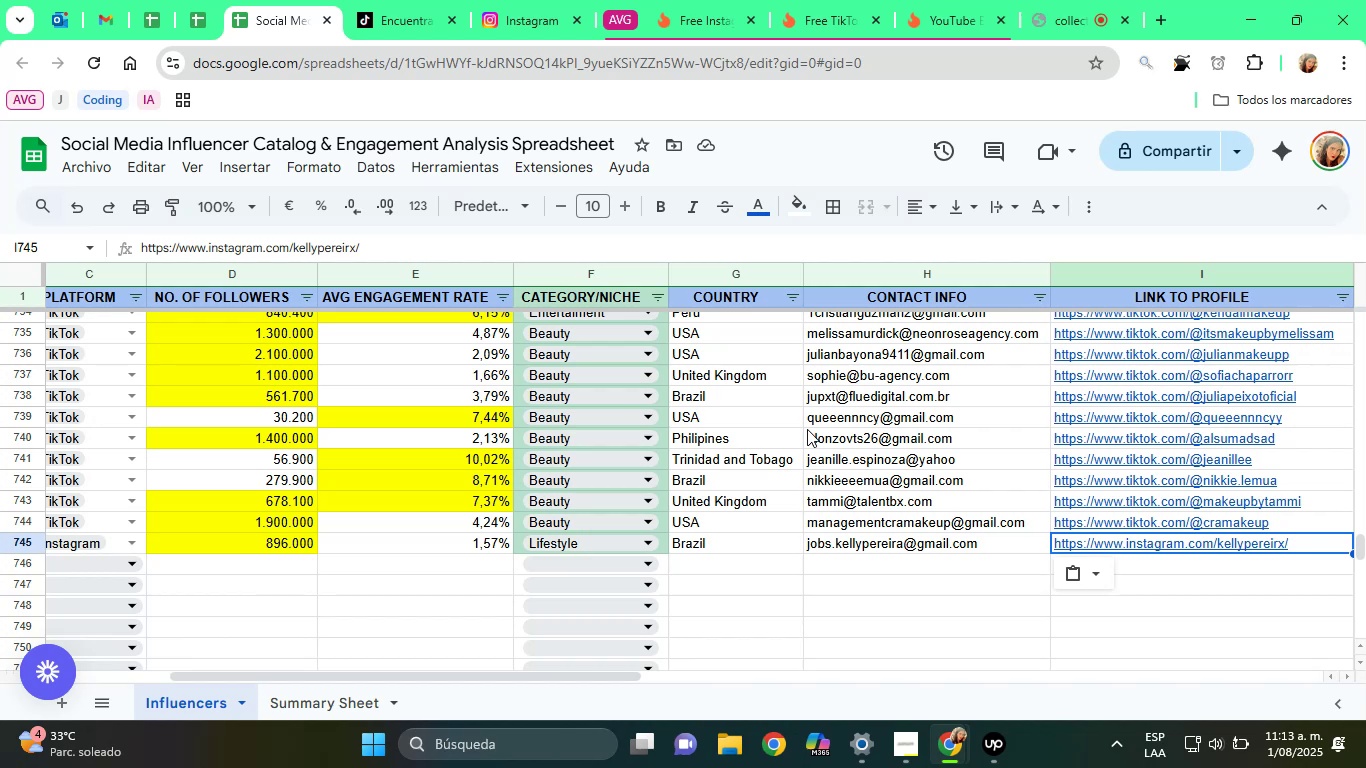 
key(ArrowRight)
 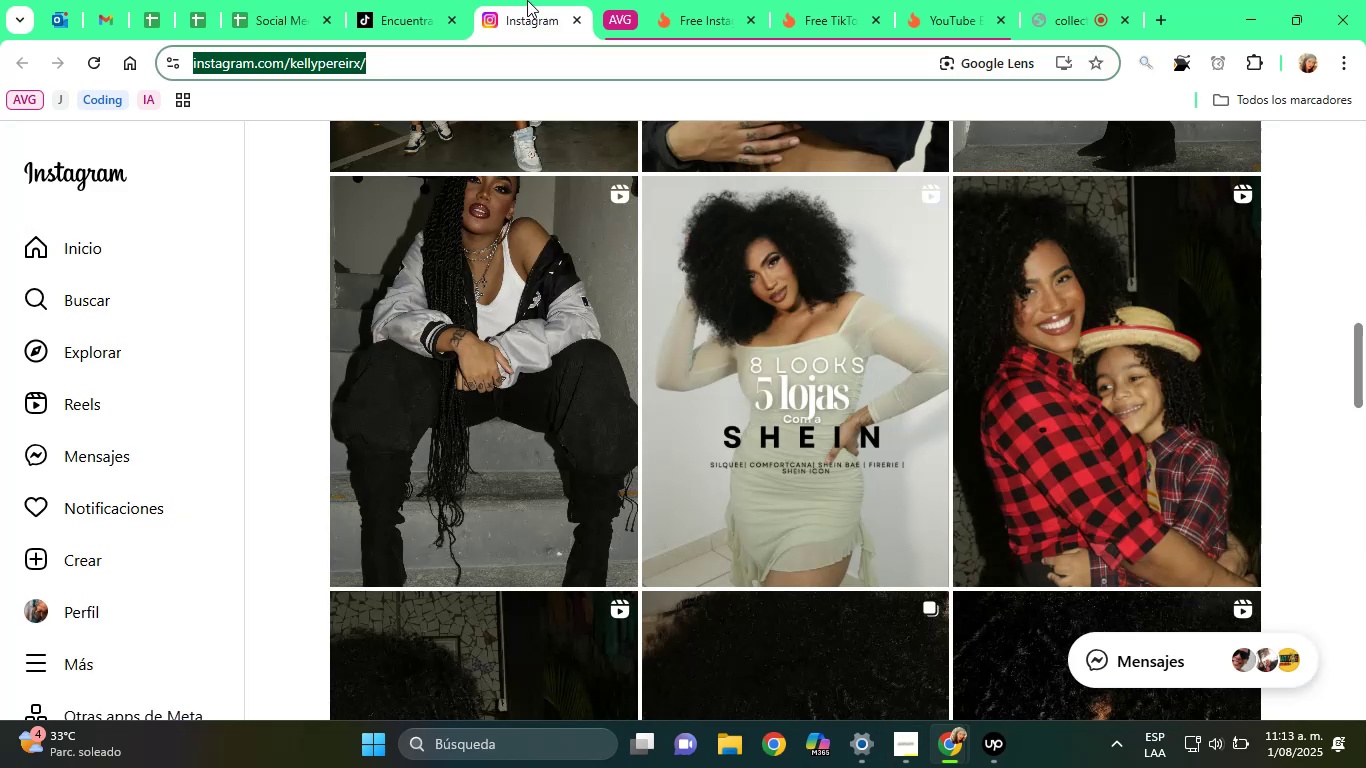 
scroll: coordinate [639, 368], scroll_direction: up, amount: 11.0
 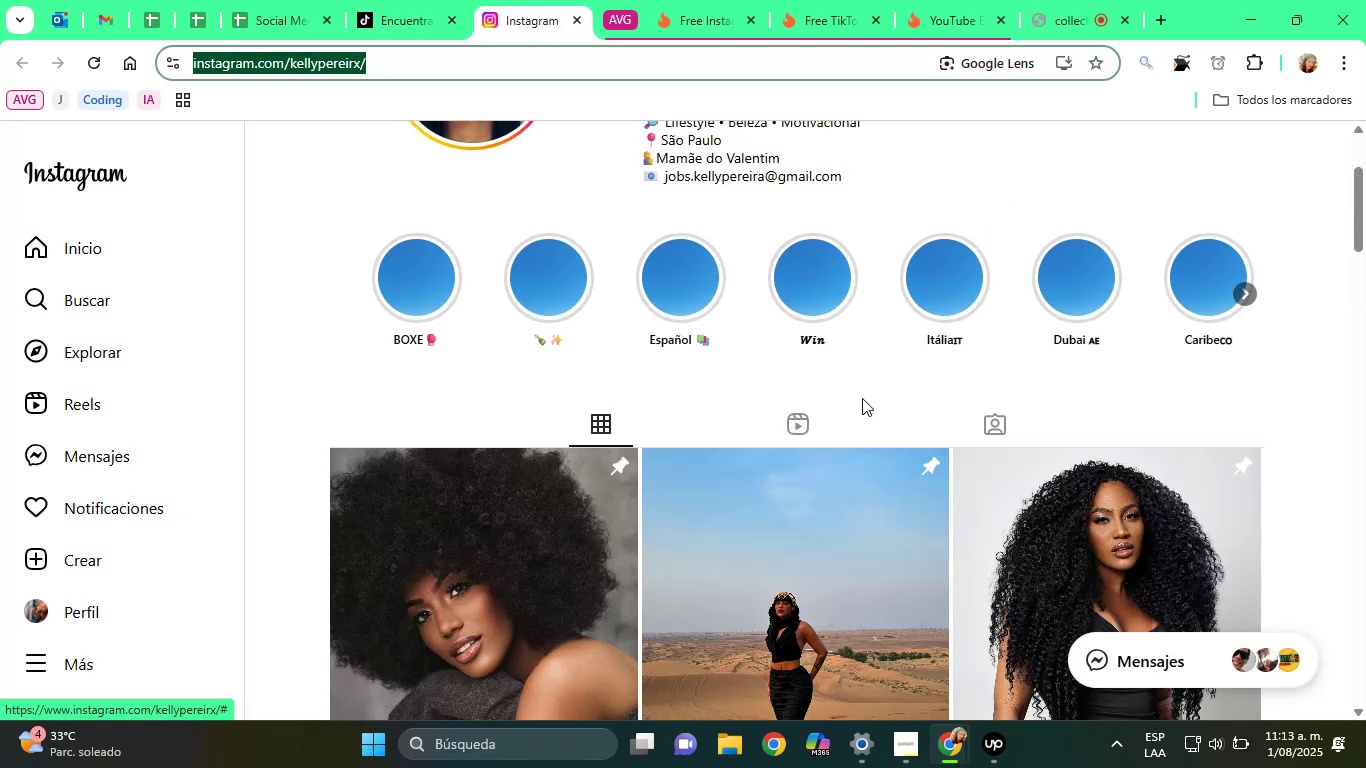 
scroll: coordinate [439, 348], scroll_direction: down, amount: 8.0
 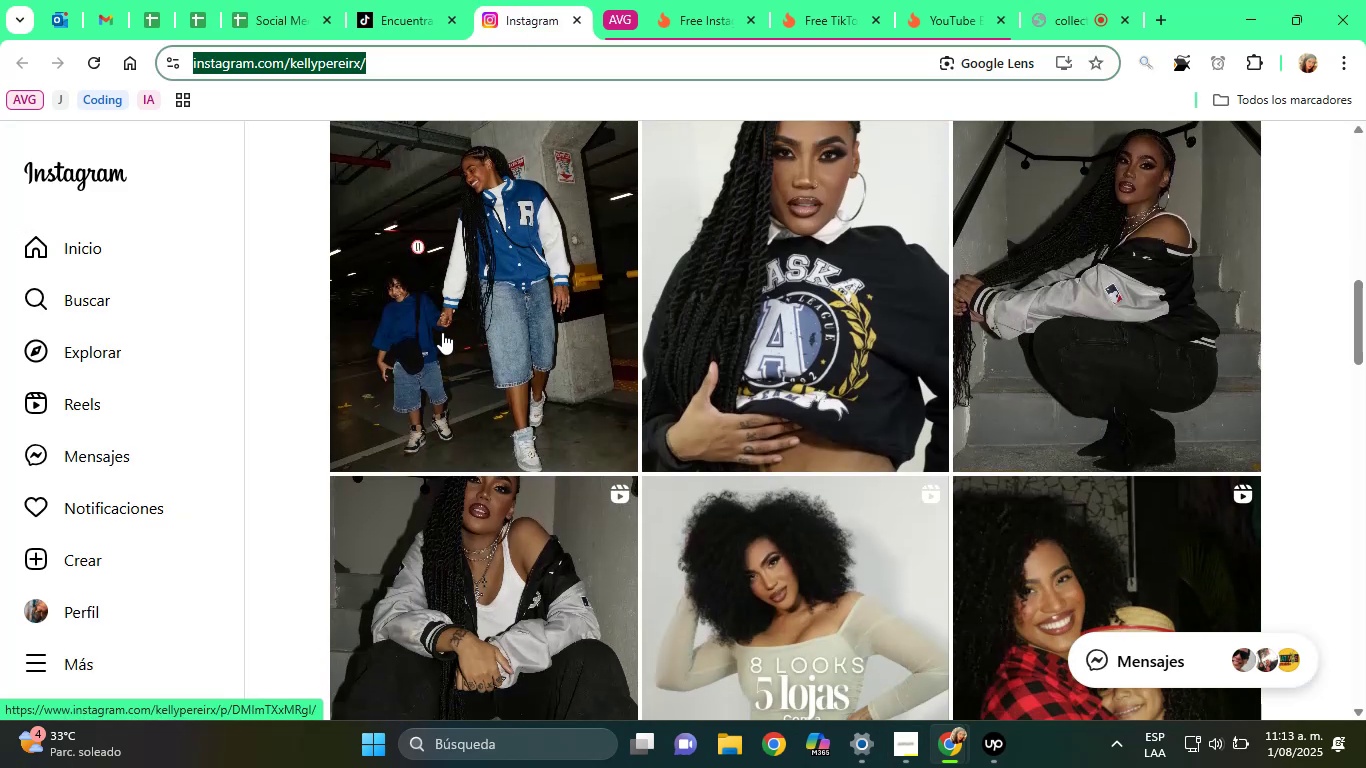 
left_click([460, 266])
 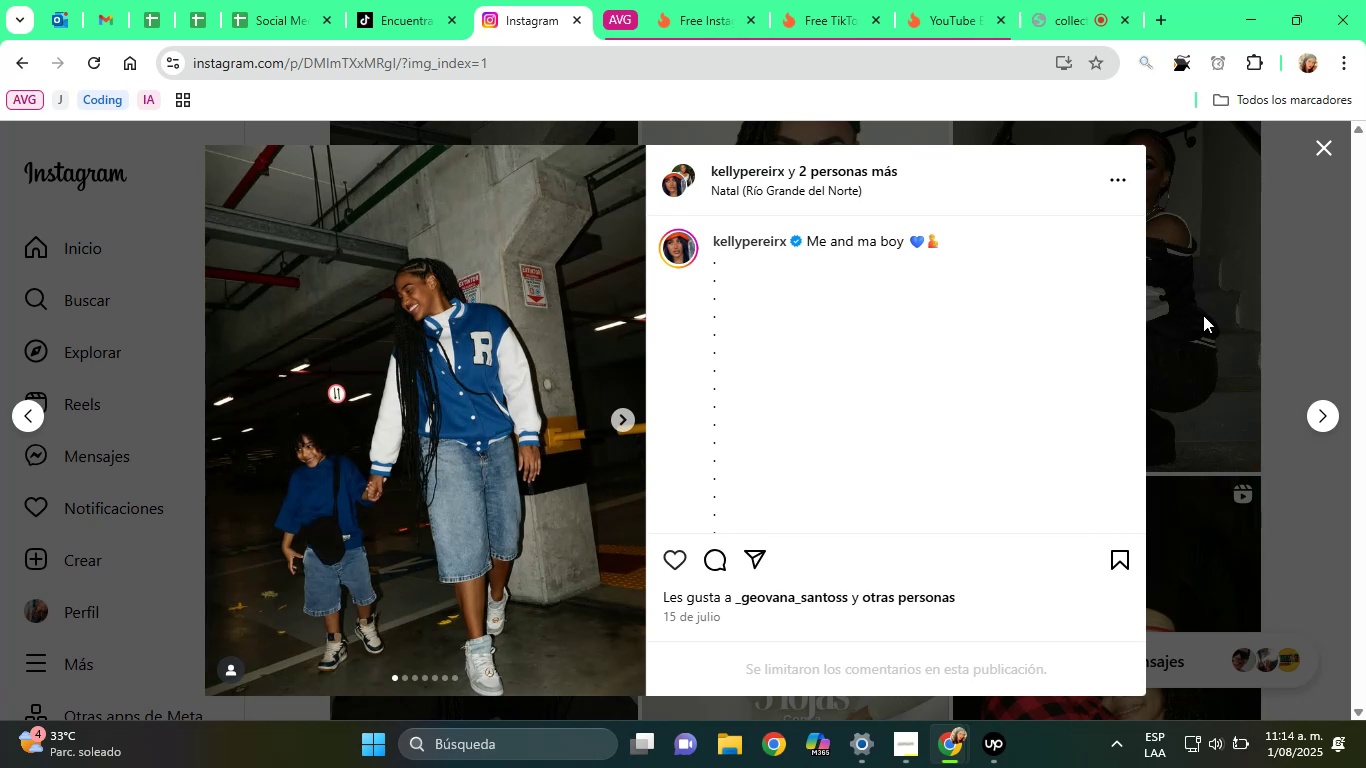 
left_click([1222, 317])
 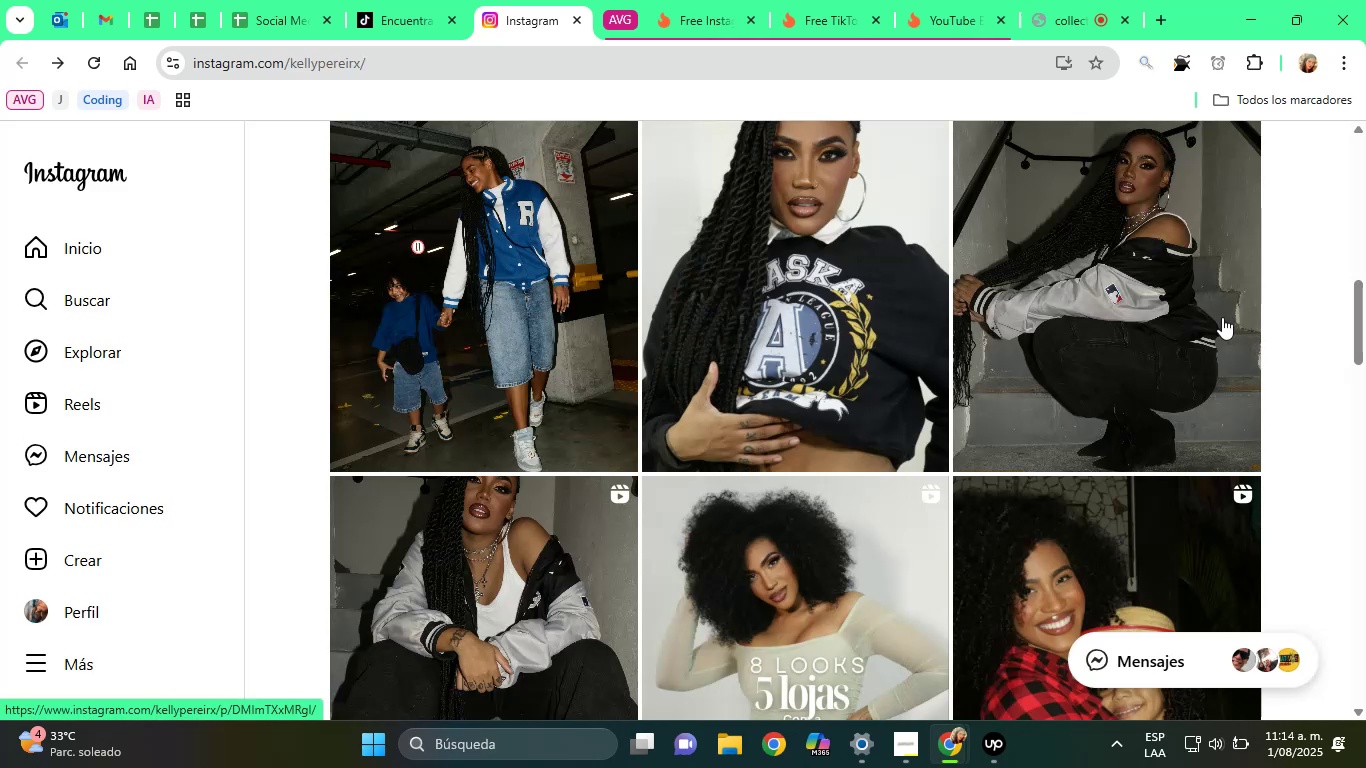 
scroll: coordinate [774, 392], scroll_direction: down, amount: 10.0
 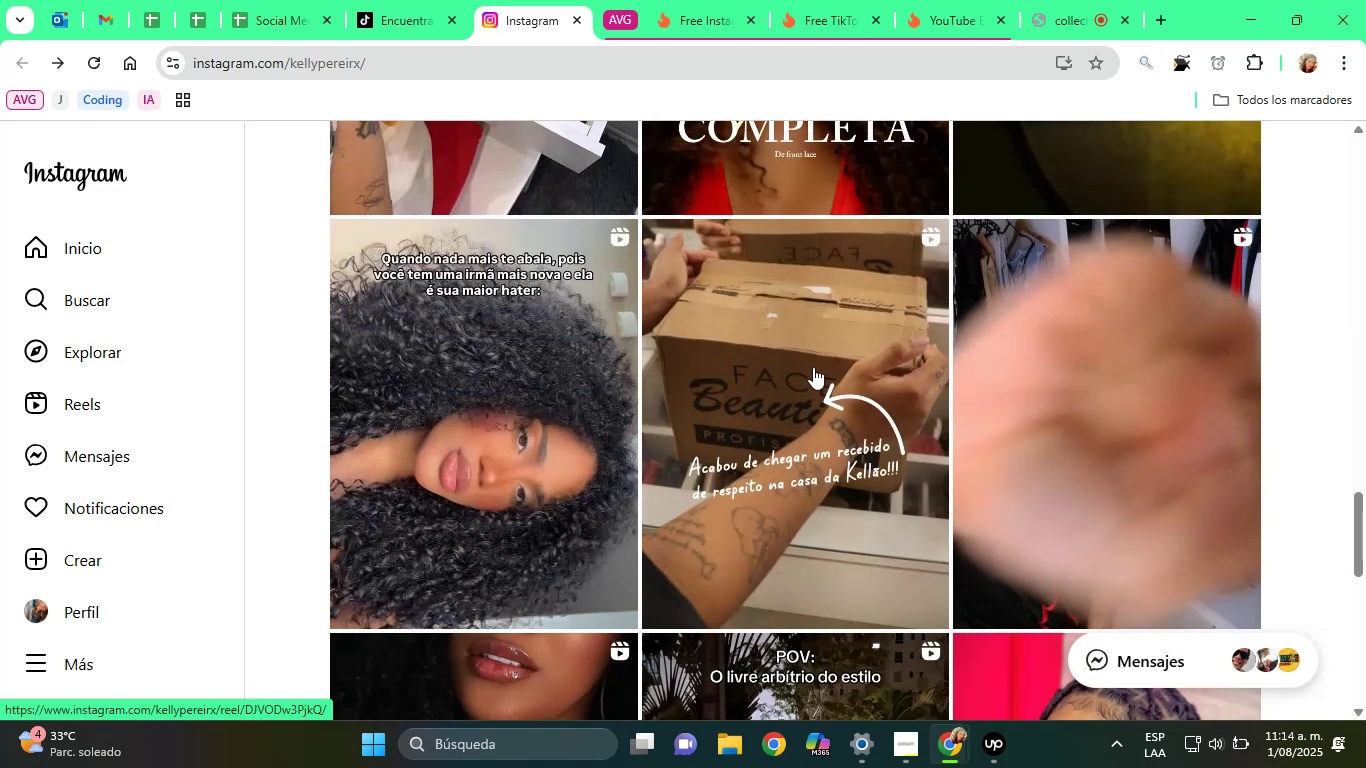 
left_click([818, 353])
 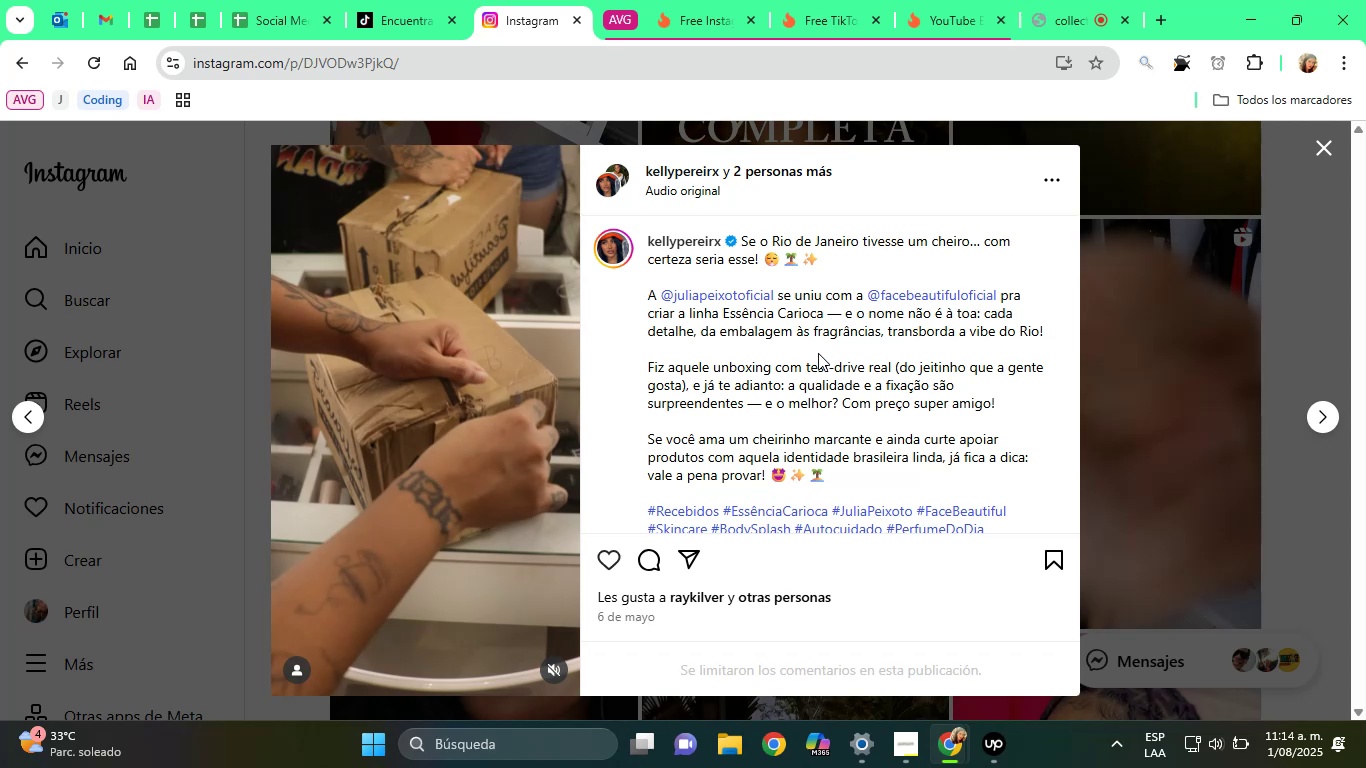 
wait(26.46)
 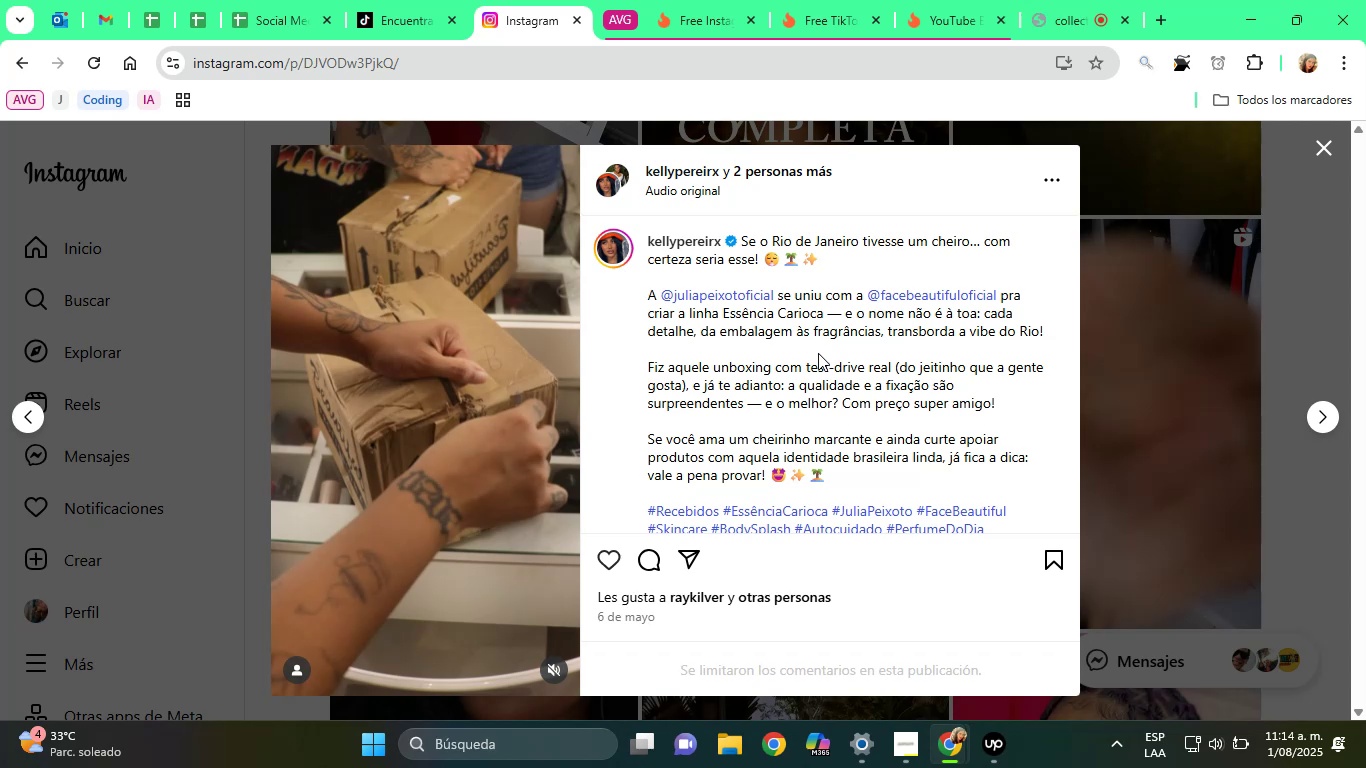 
scroll: coordinate [991, 387], scroll_direction: down, amount: 6.0
 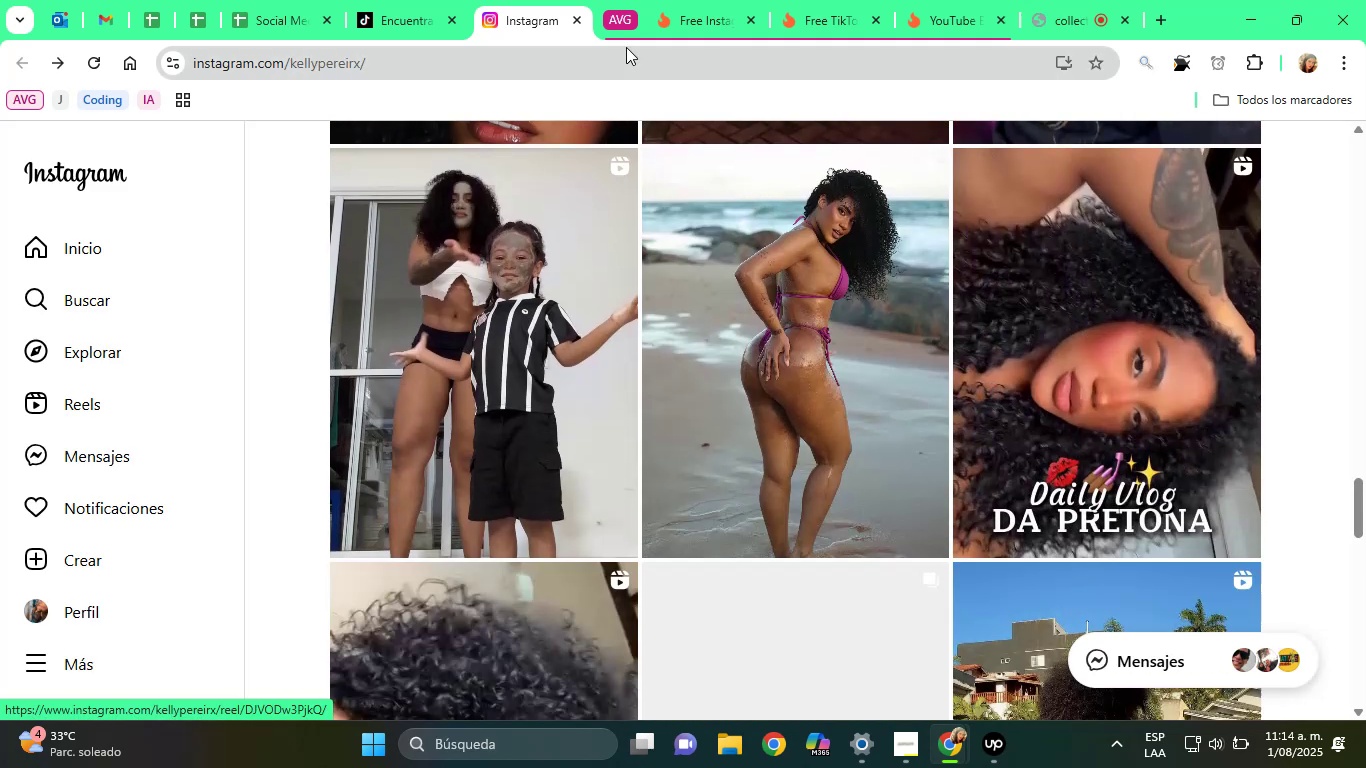 
left_click([581, 20])
 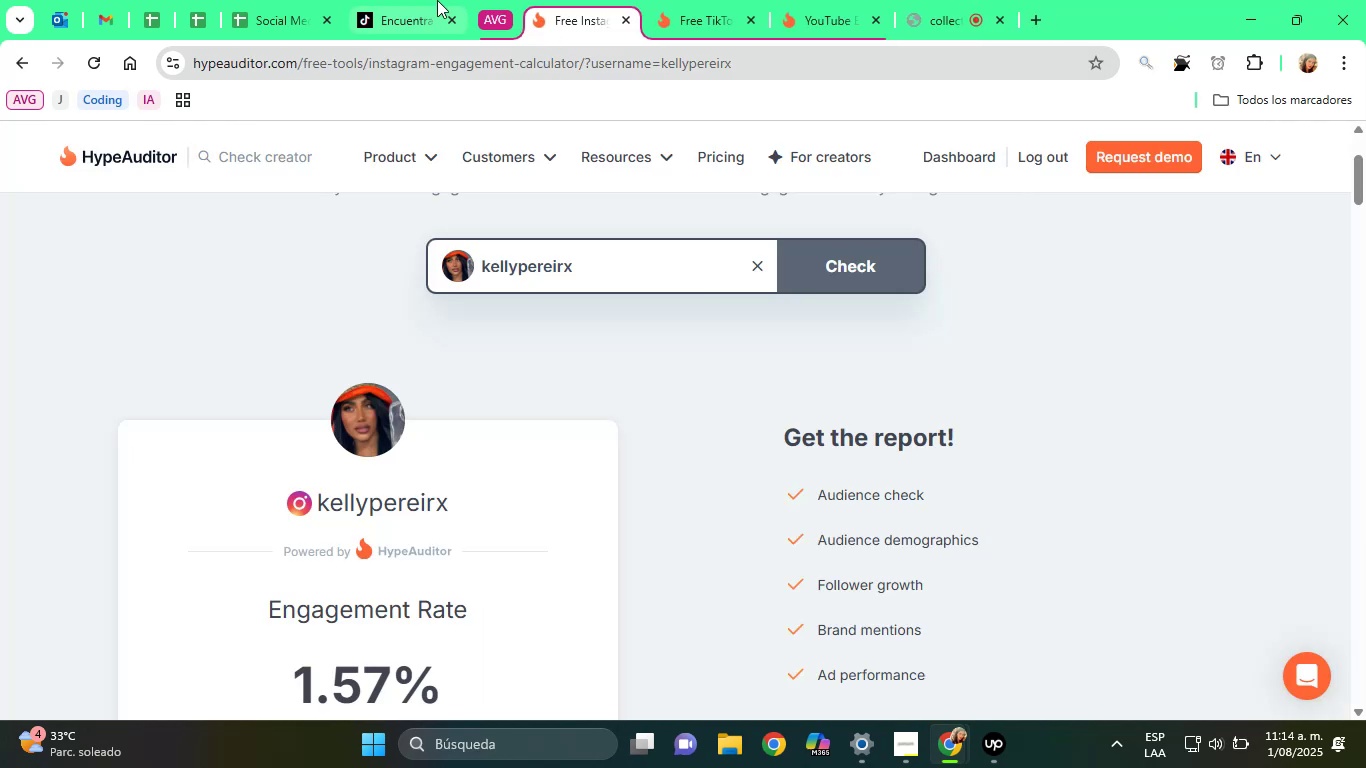 
left_click([434, 0])
 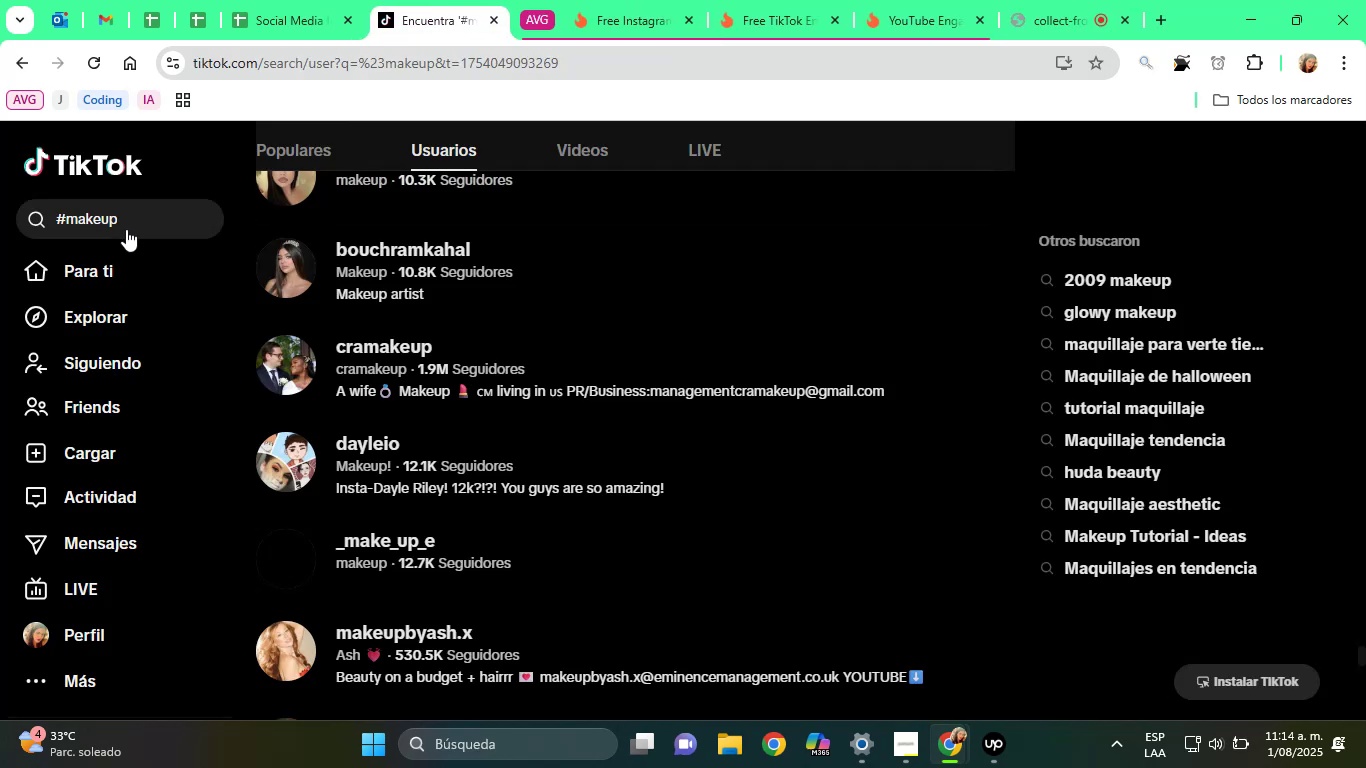 
double_click([120, 229])
 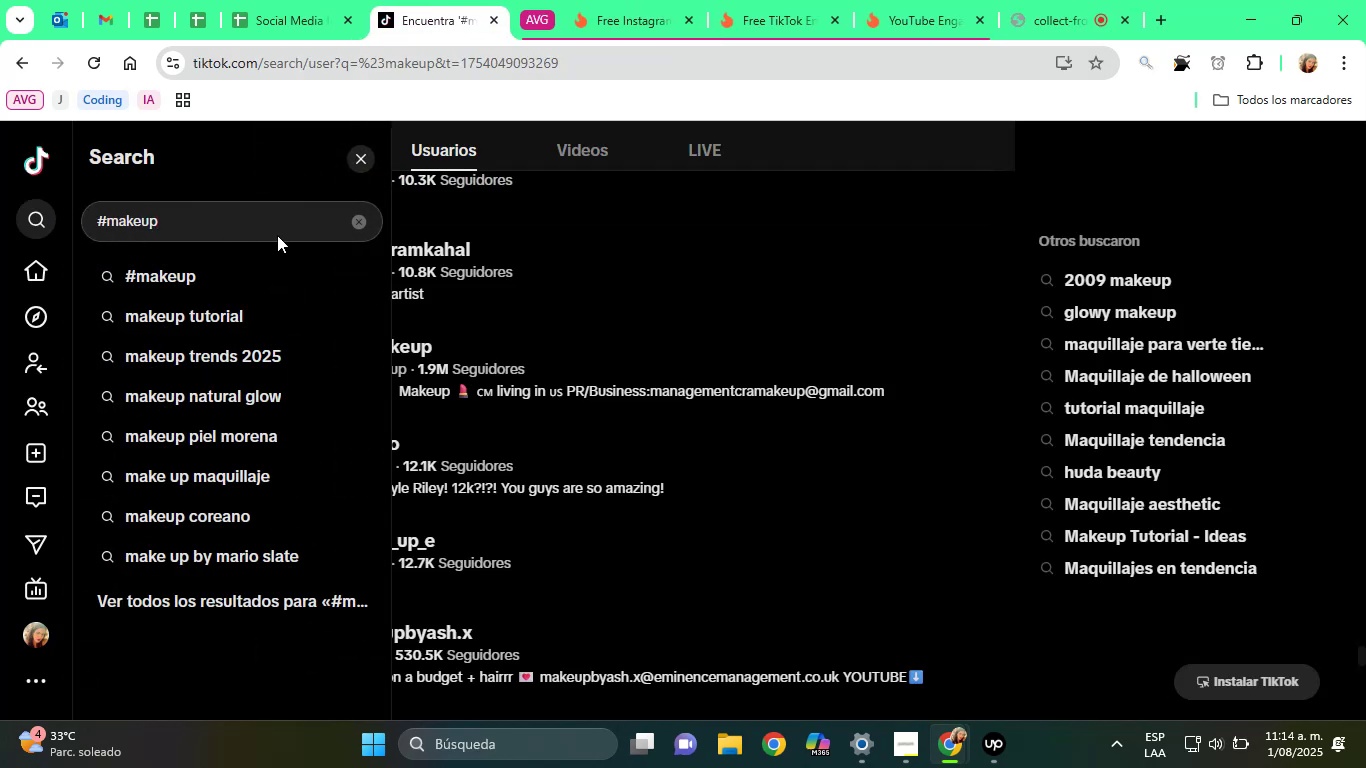 
left_click([367, 223])
 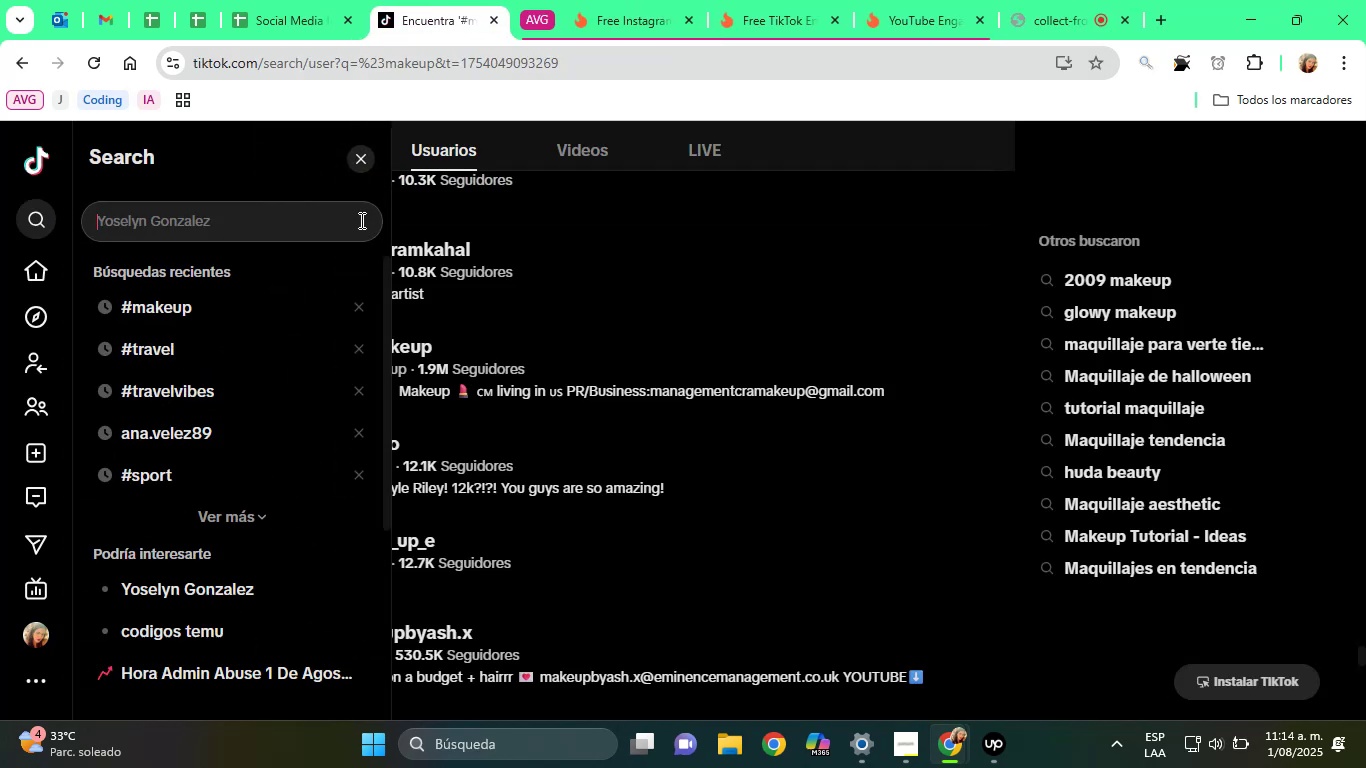 
type(elf)
 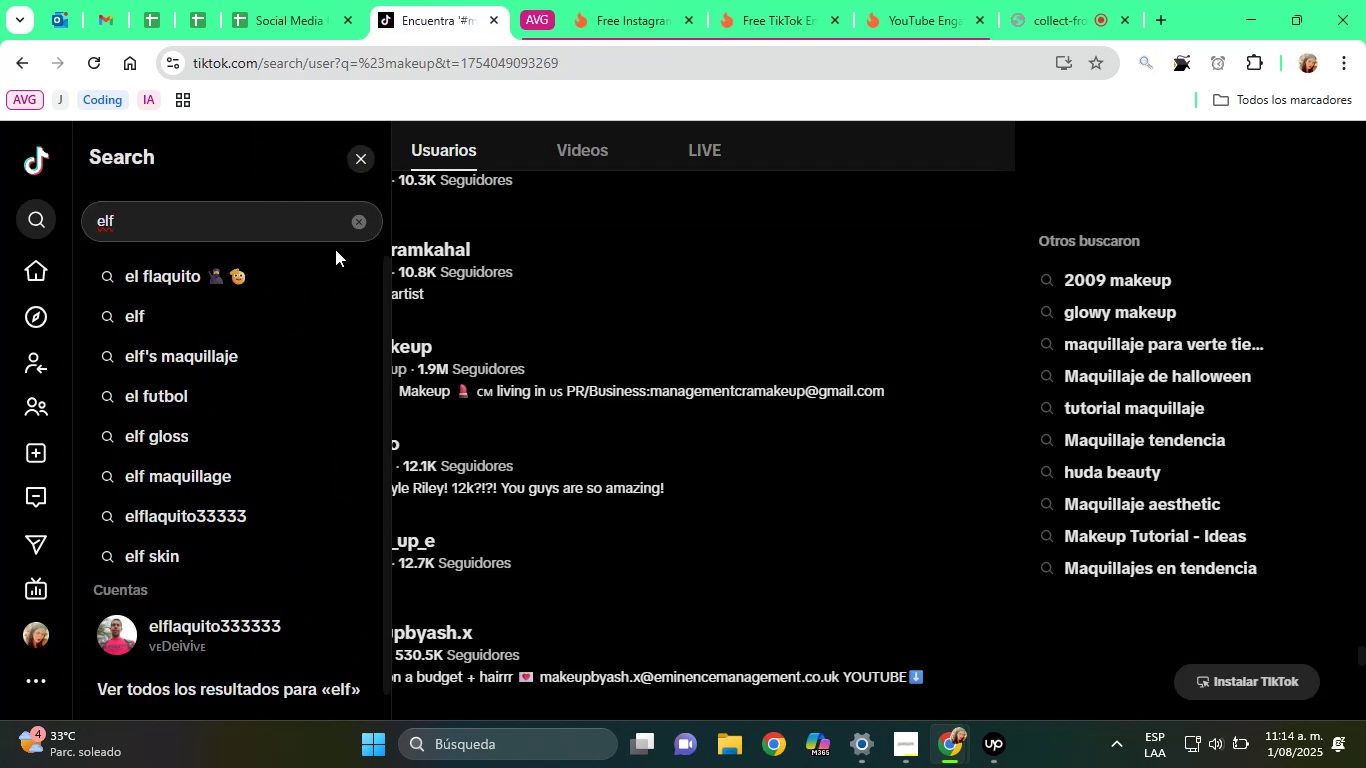 
left_click([199, 318])
 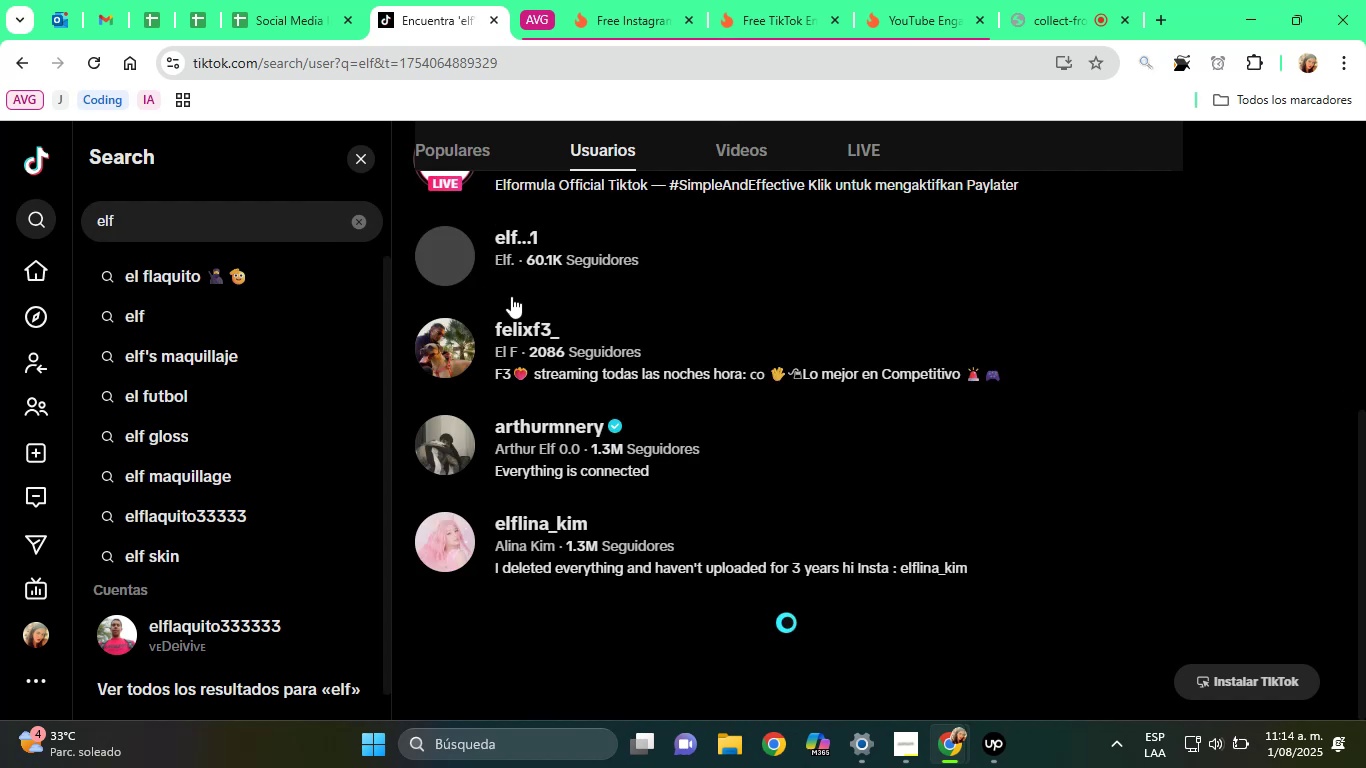 
scroll: coordinate [740, 284], scroll_direction: up, amount: 35.0
 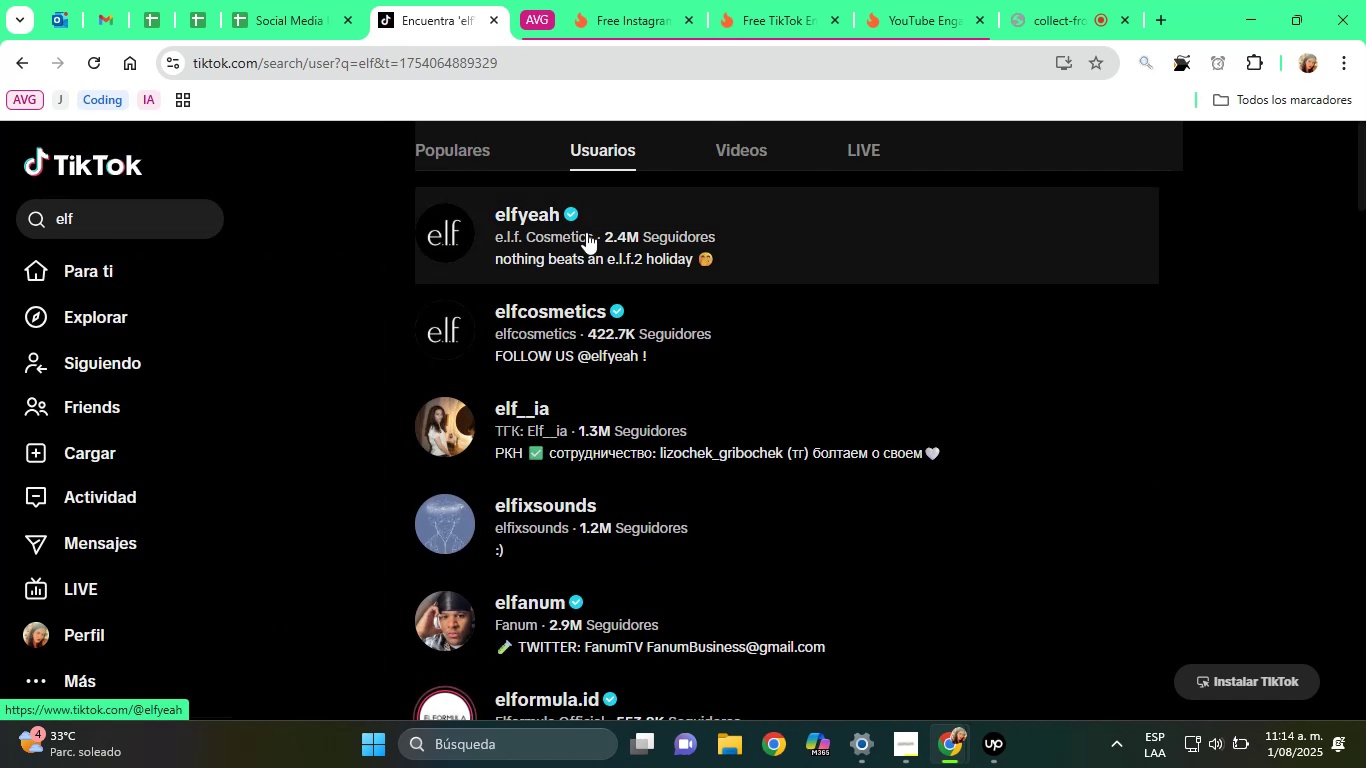 
wait(5.47)
 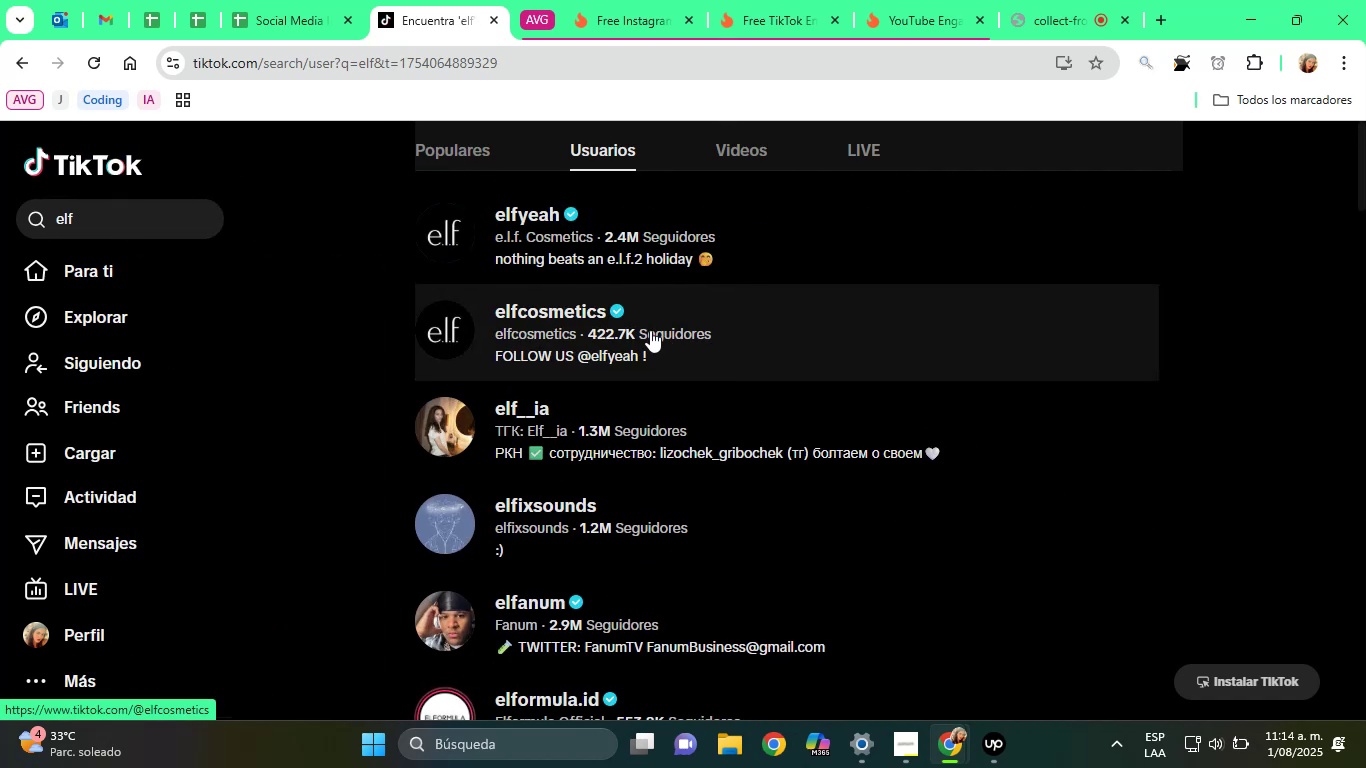 
left_click([583, 220])
 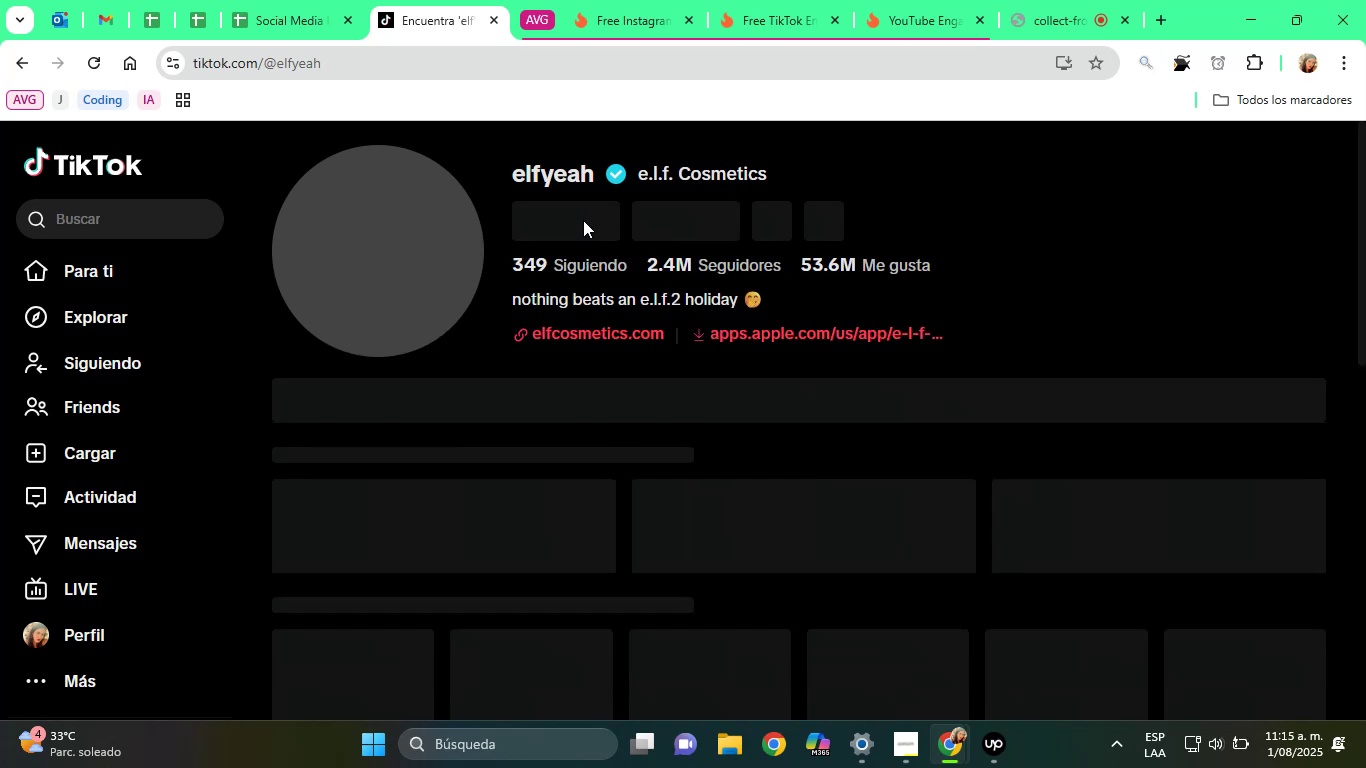 
mouse_move([415, 460])
 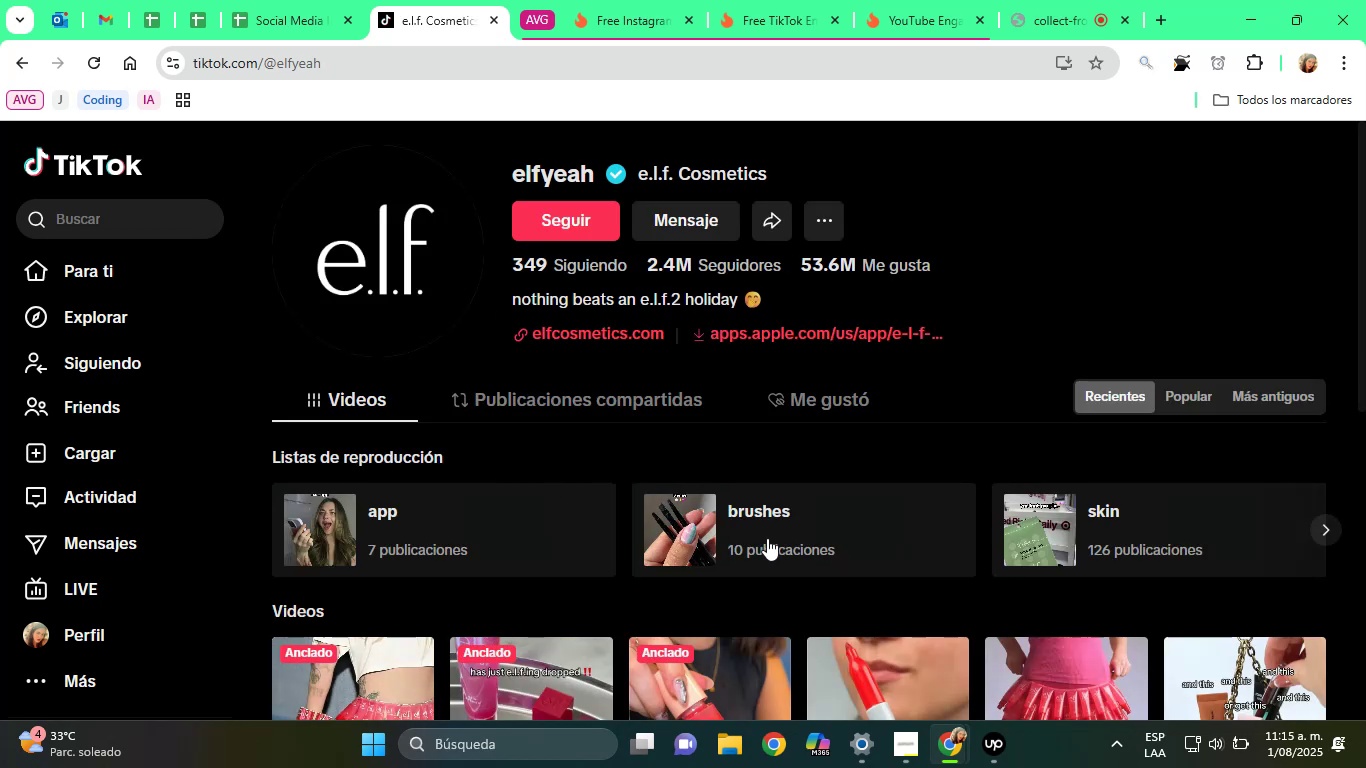 
scroll: coordinate [810, 523], scroll_direction: down, amount: 3.0
 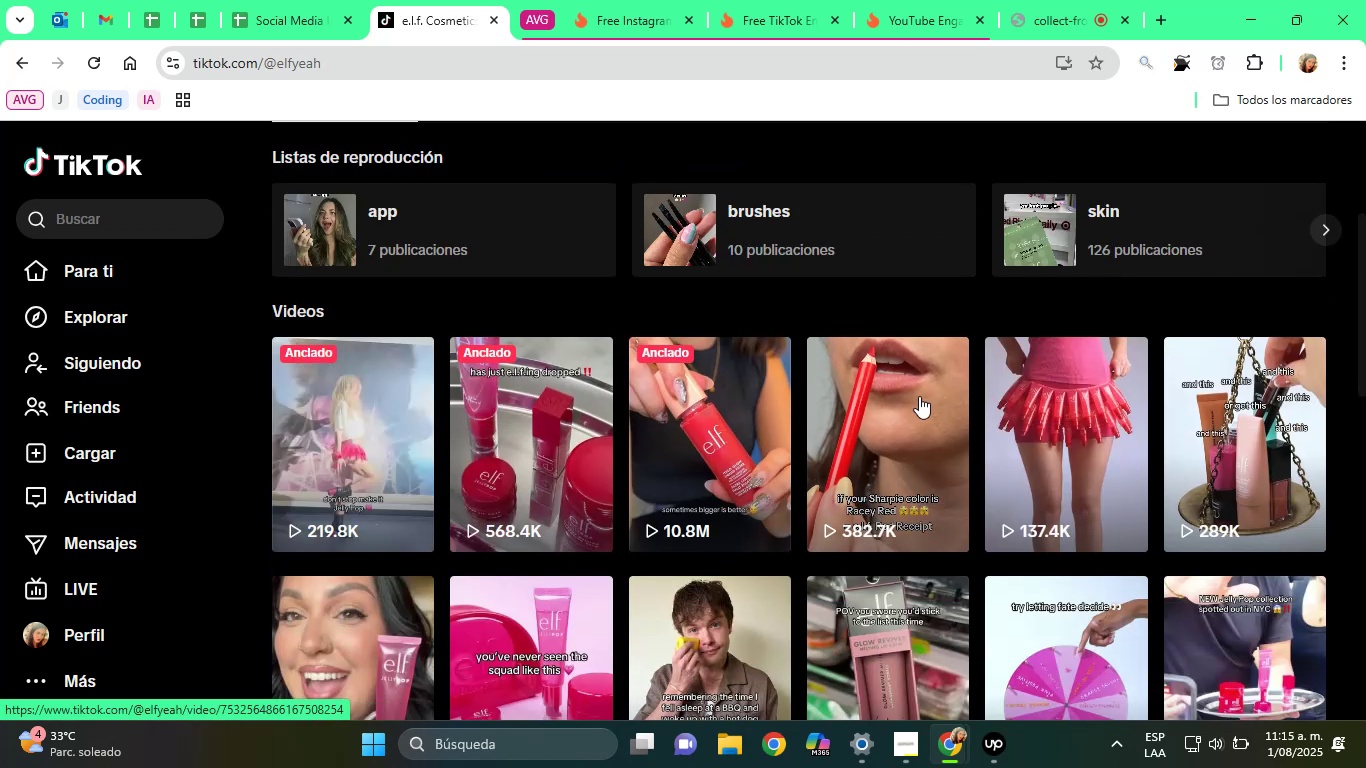 
left_click([915, 395])
 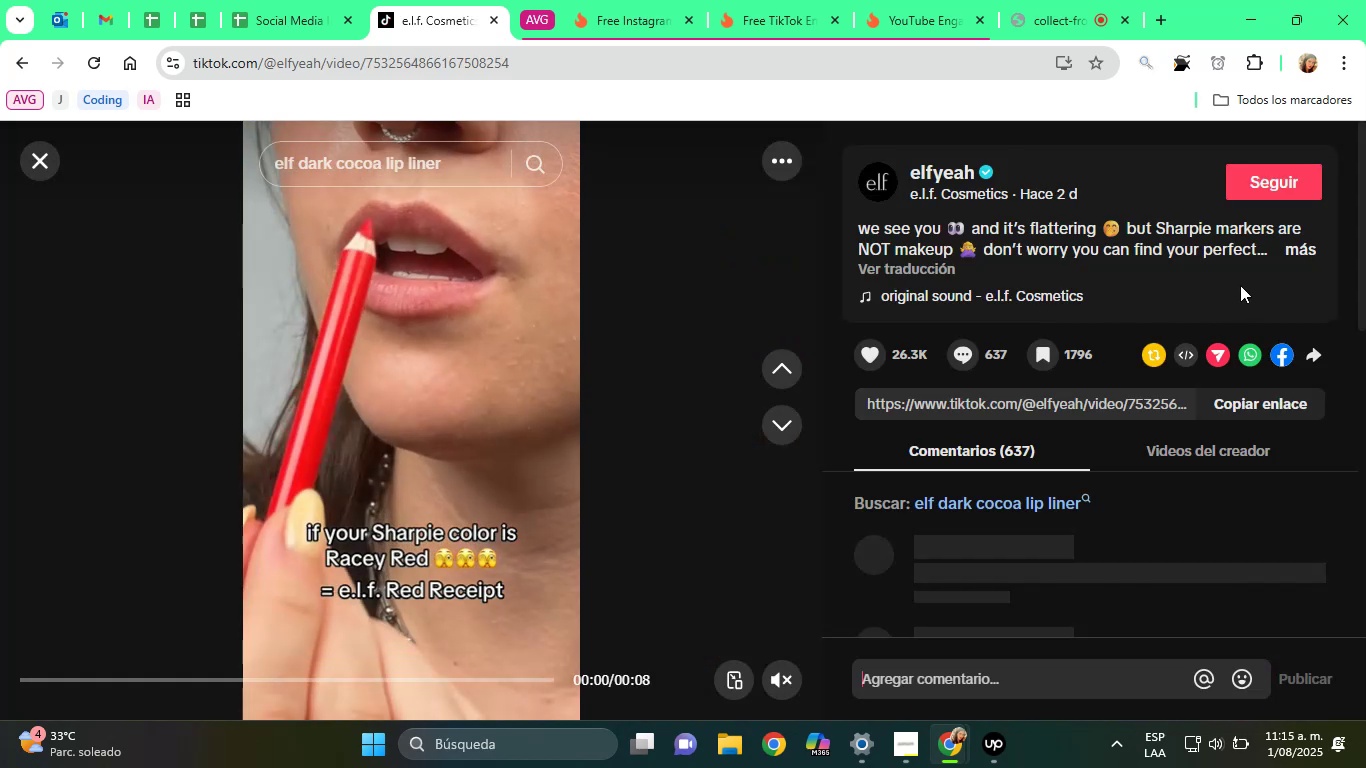 
left_click([1298, 259])
 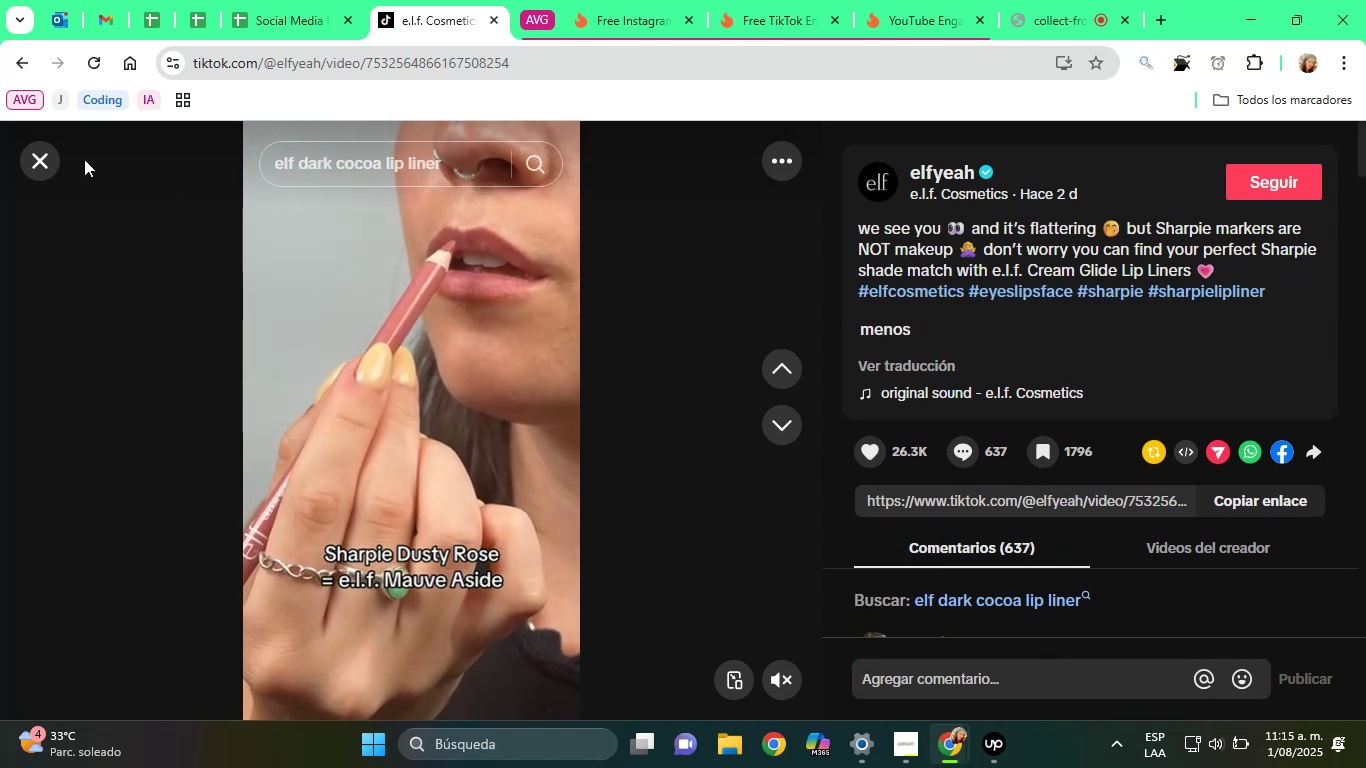 
wait(5.11)
 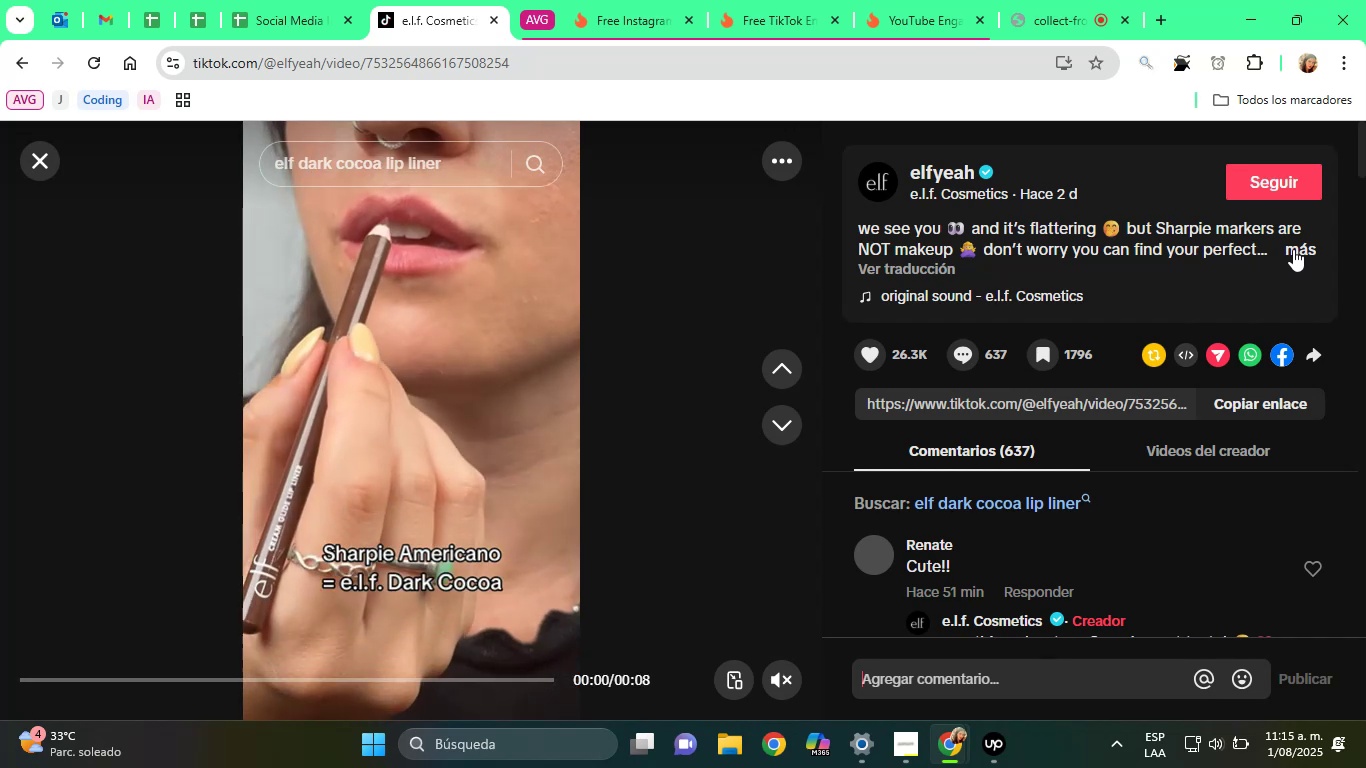 
left_click([37, 158])
 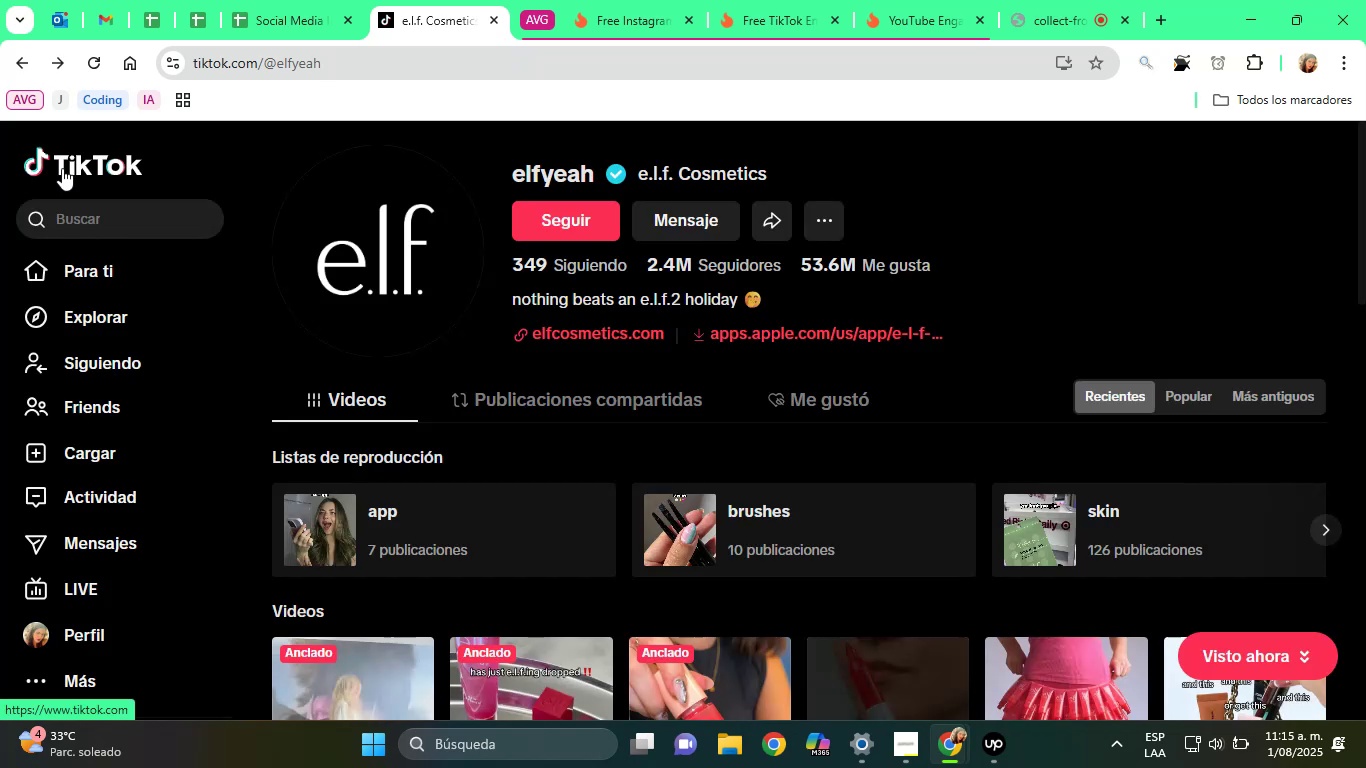 
scroll: coordinate [1090, 284], scroll_direction: down, amount: 6.0
 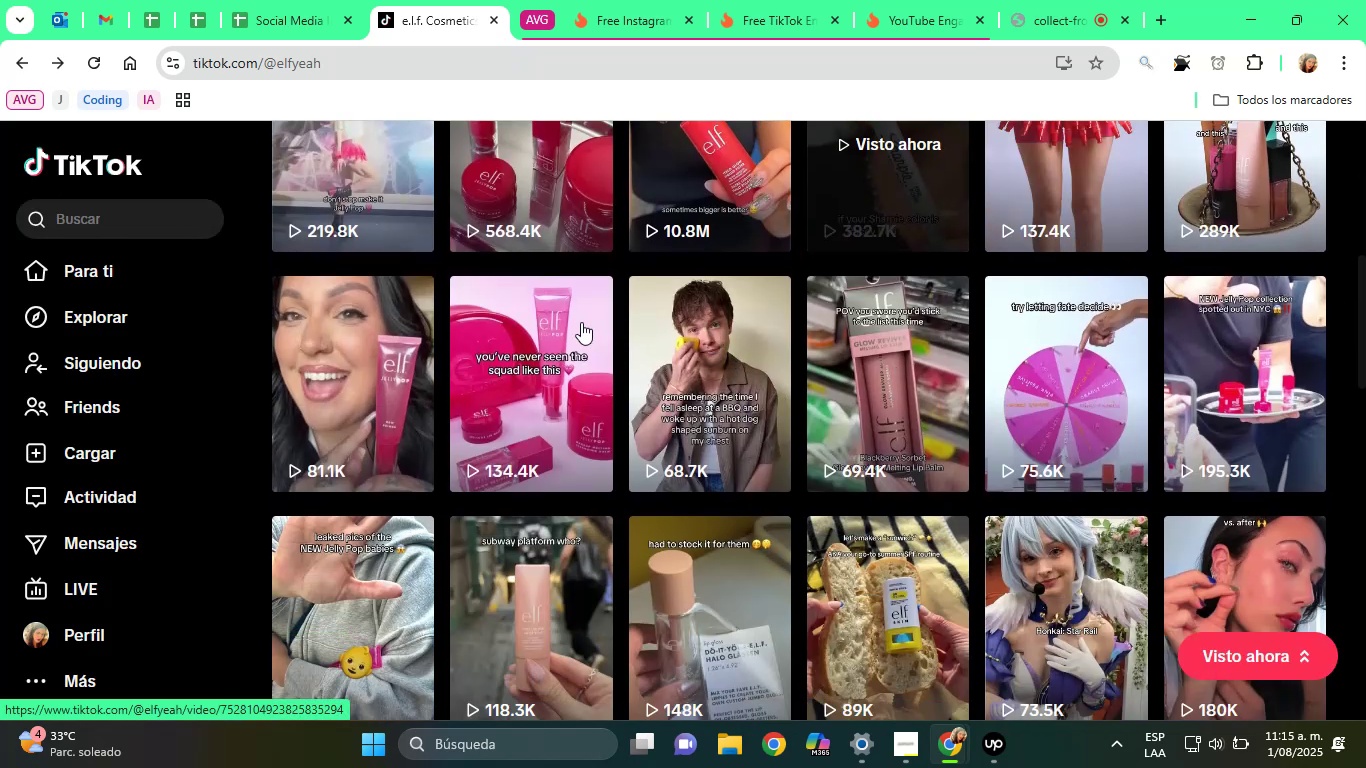 
left_click([353, 325])
 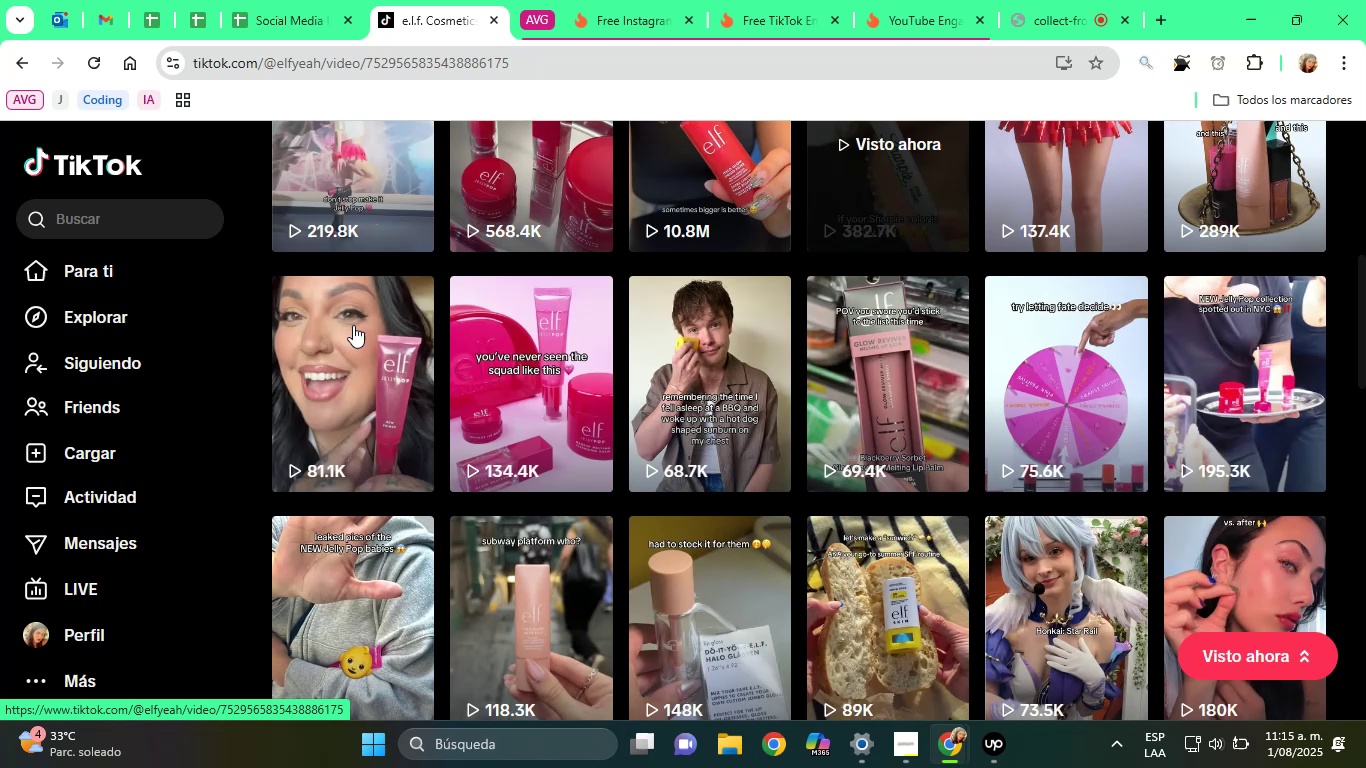 
mouse_move([435, 359])
 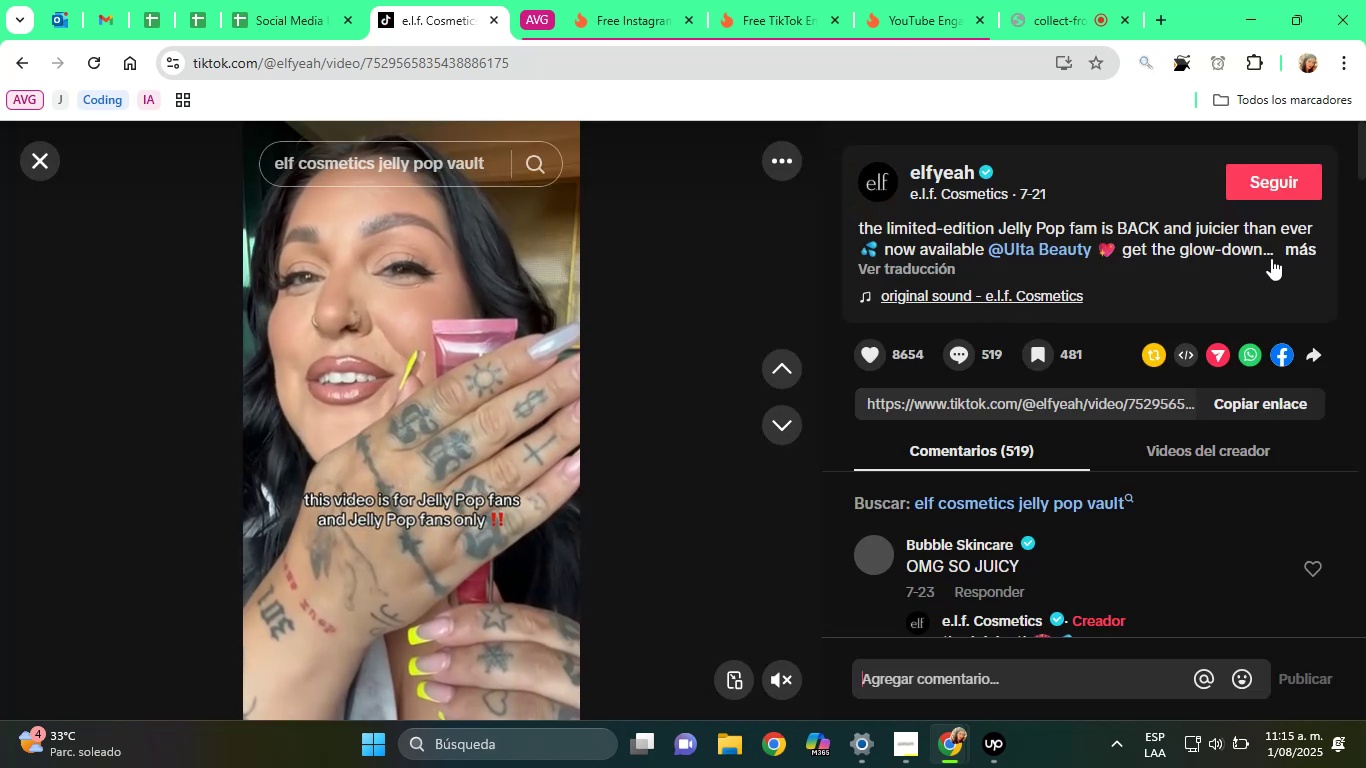 
left_click([1291, 251])
 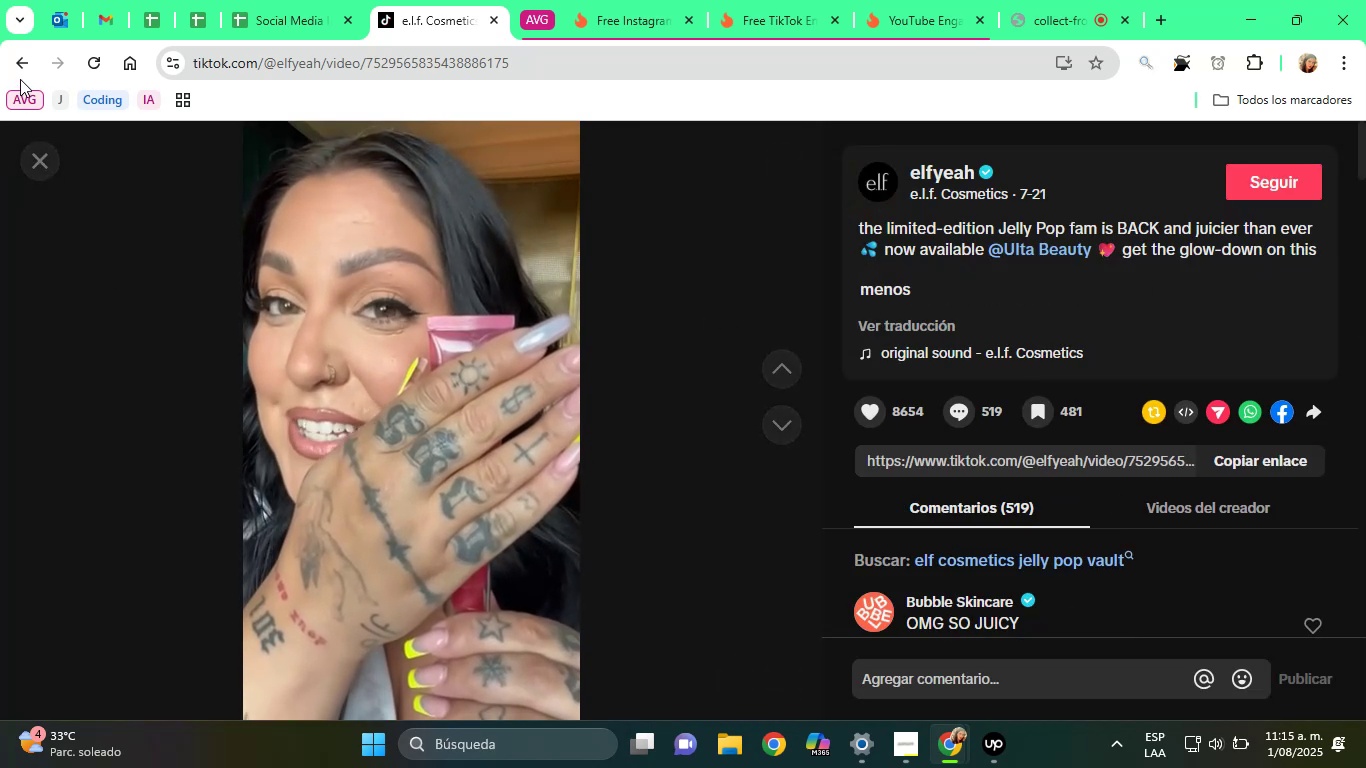 
left_click([28, 171])
 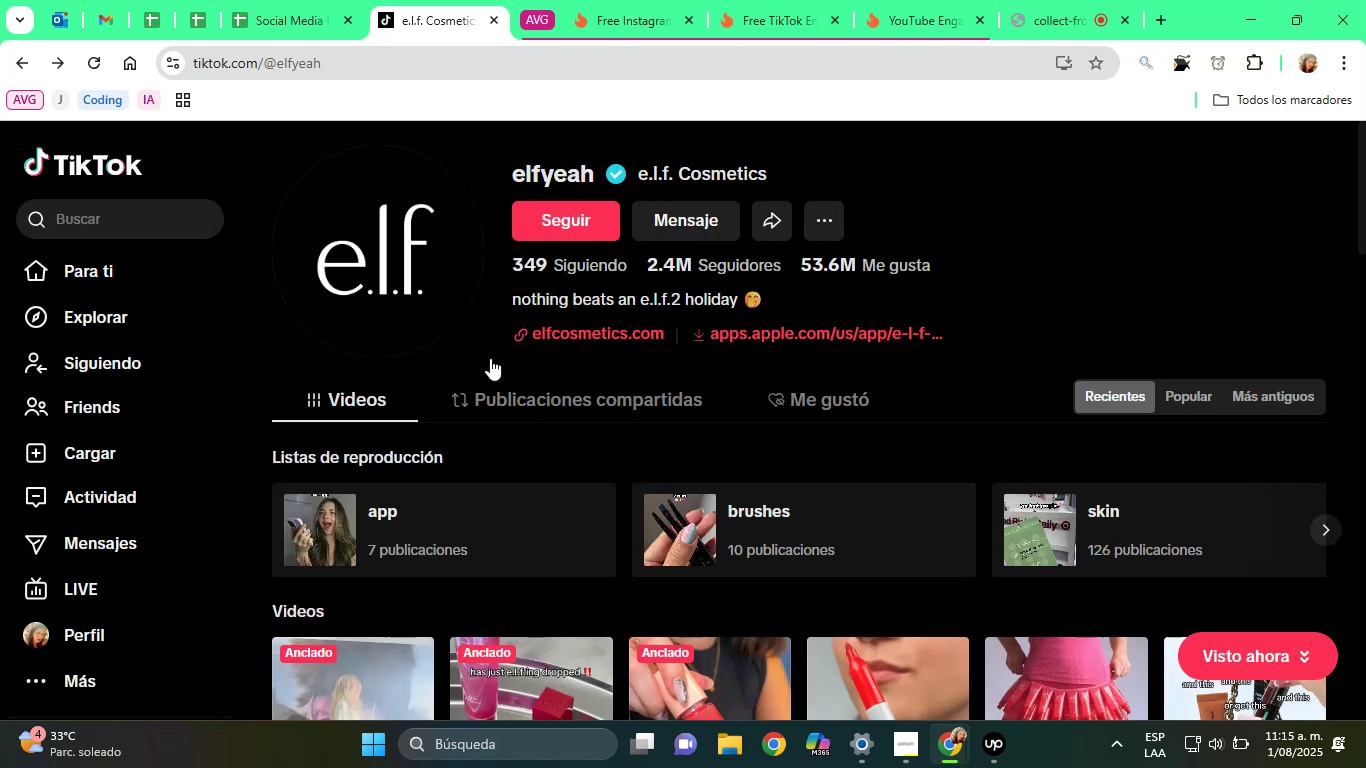 
scroll: coordinate [950, 466], scroll_direction: down, amount: 8.0
 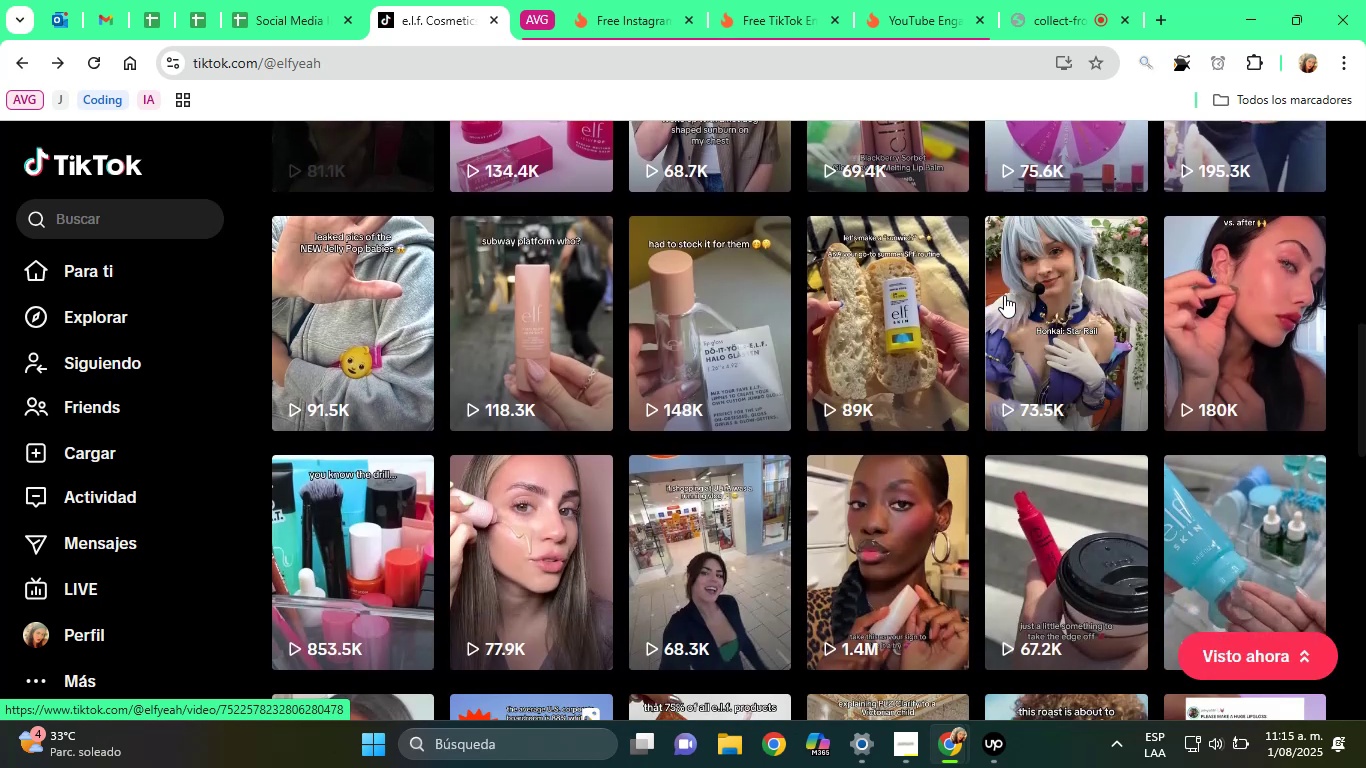 
left_click([1048, 272])
 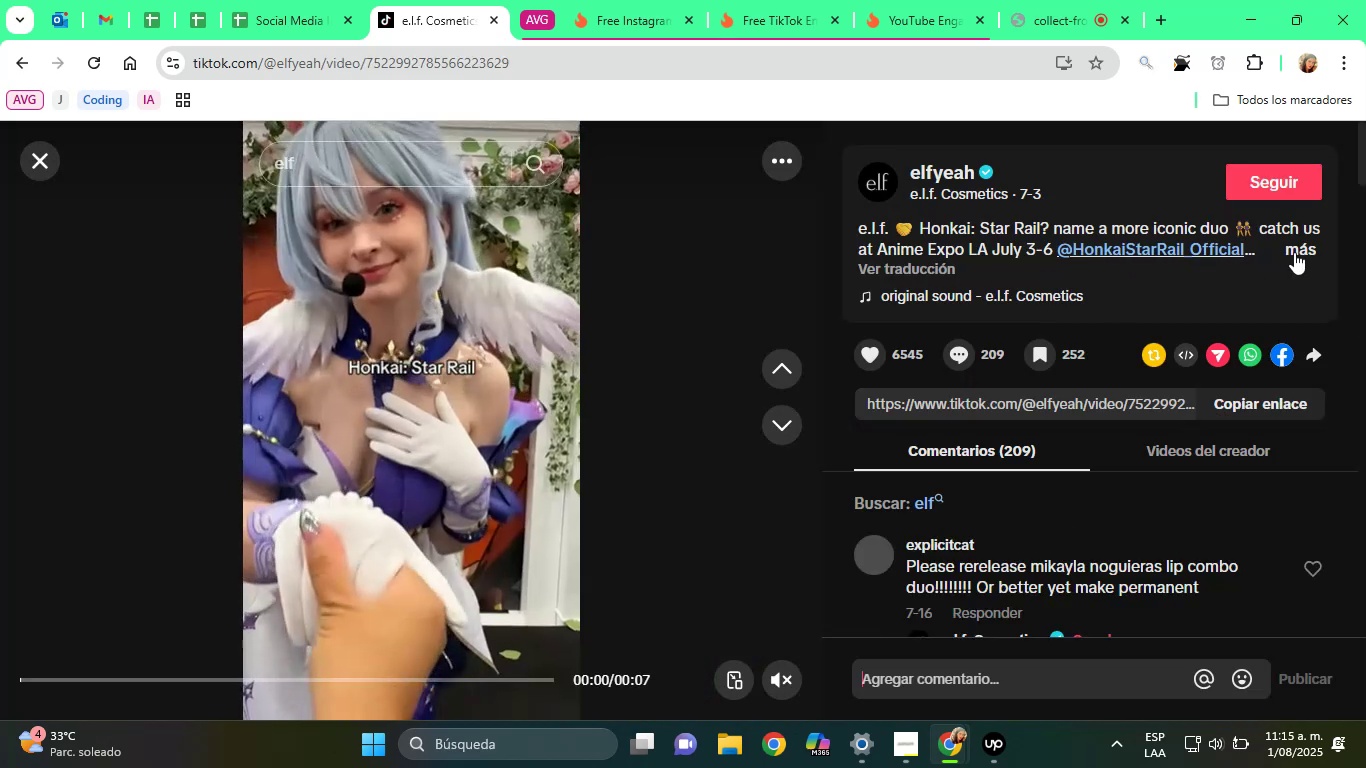 
left_click([1304, 251])
 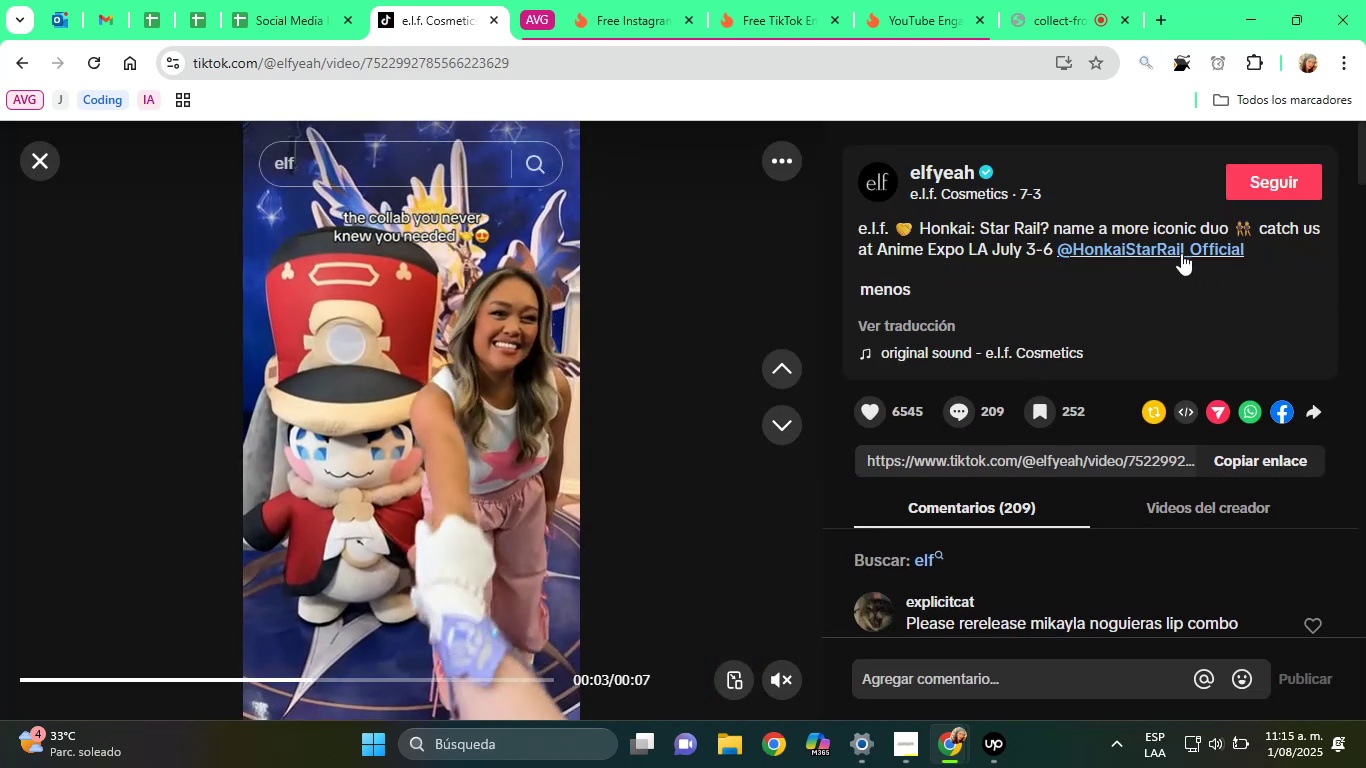 
right_click([1151, 247])
 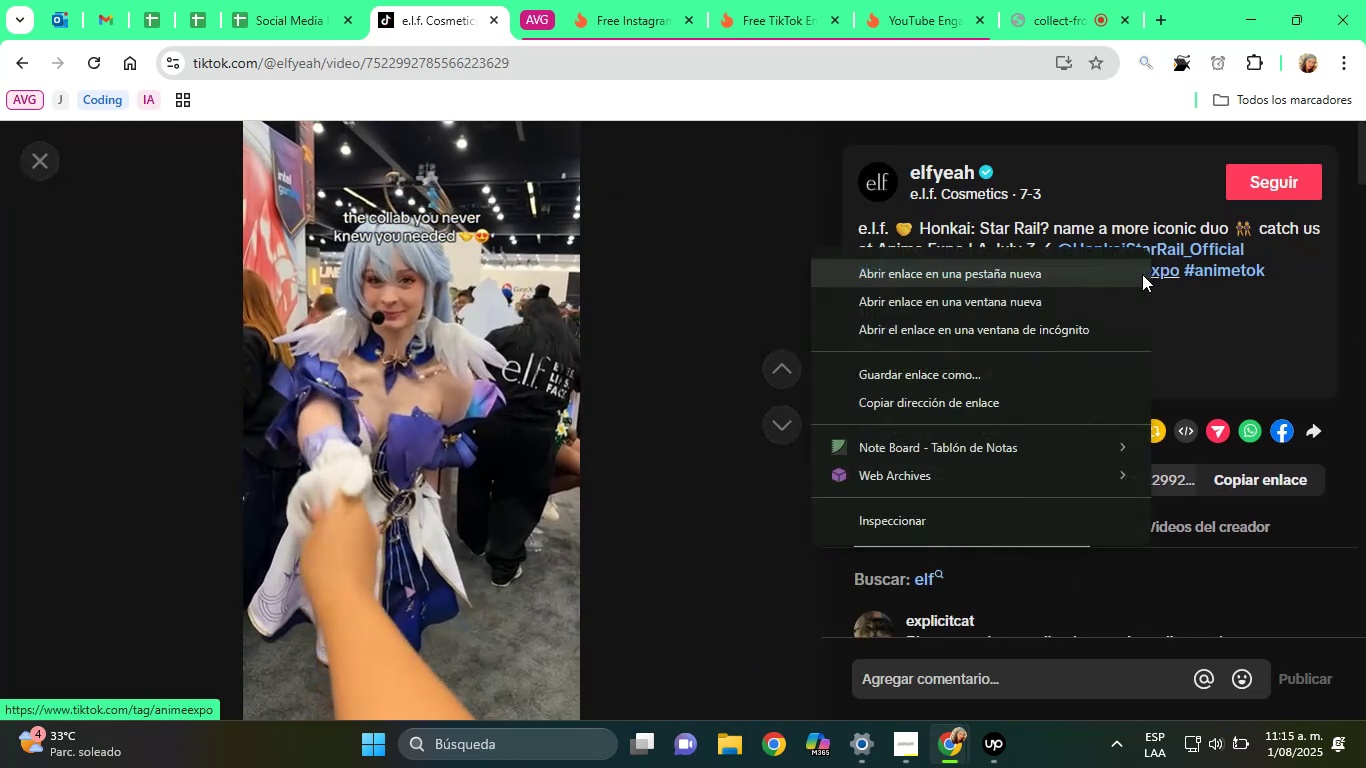 
left_click([1086, 270])
 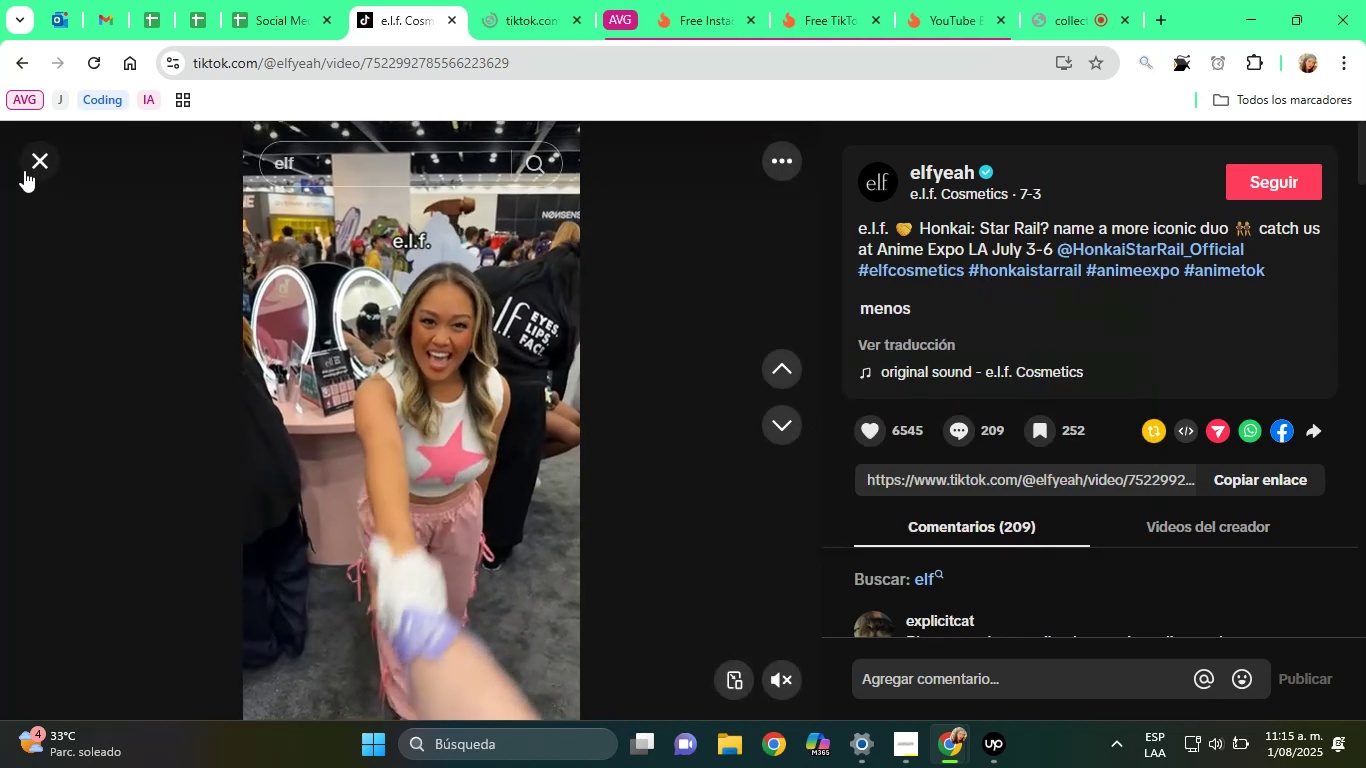 
left_click([27, 165])
 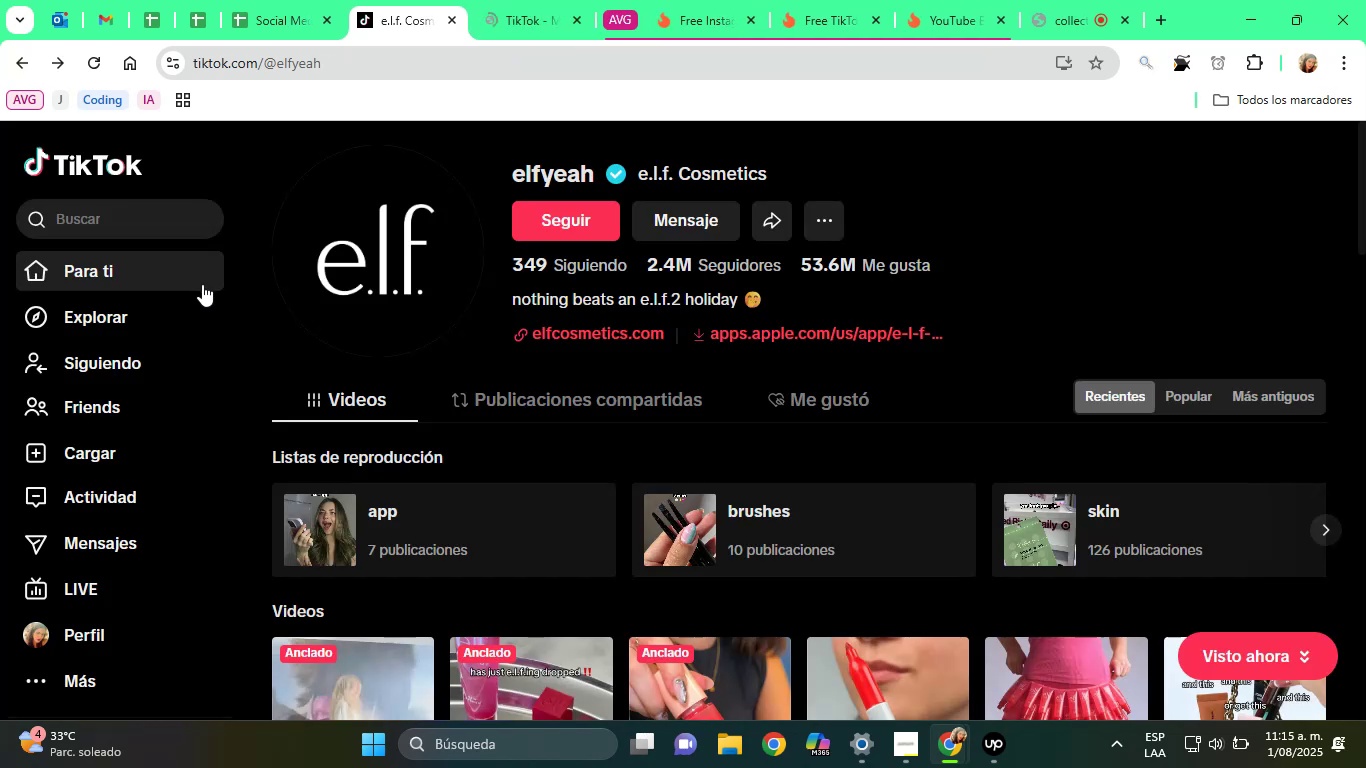 
scroll: coordinate [1014, 452], scroll_direction: down, amount: 8.0
 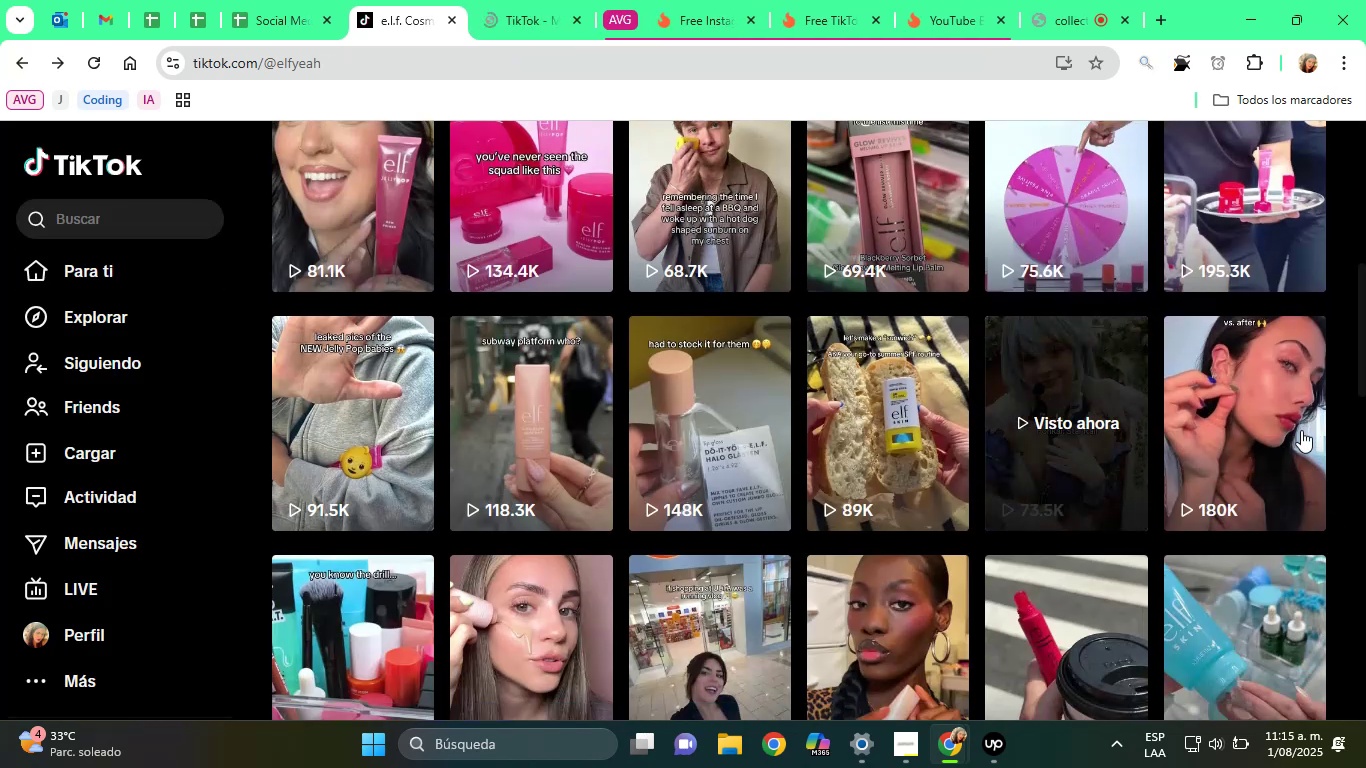 
left_click([1267, 392])
 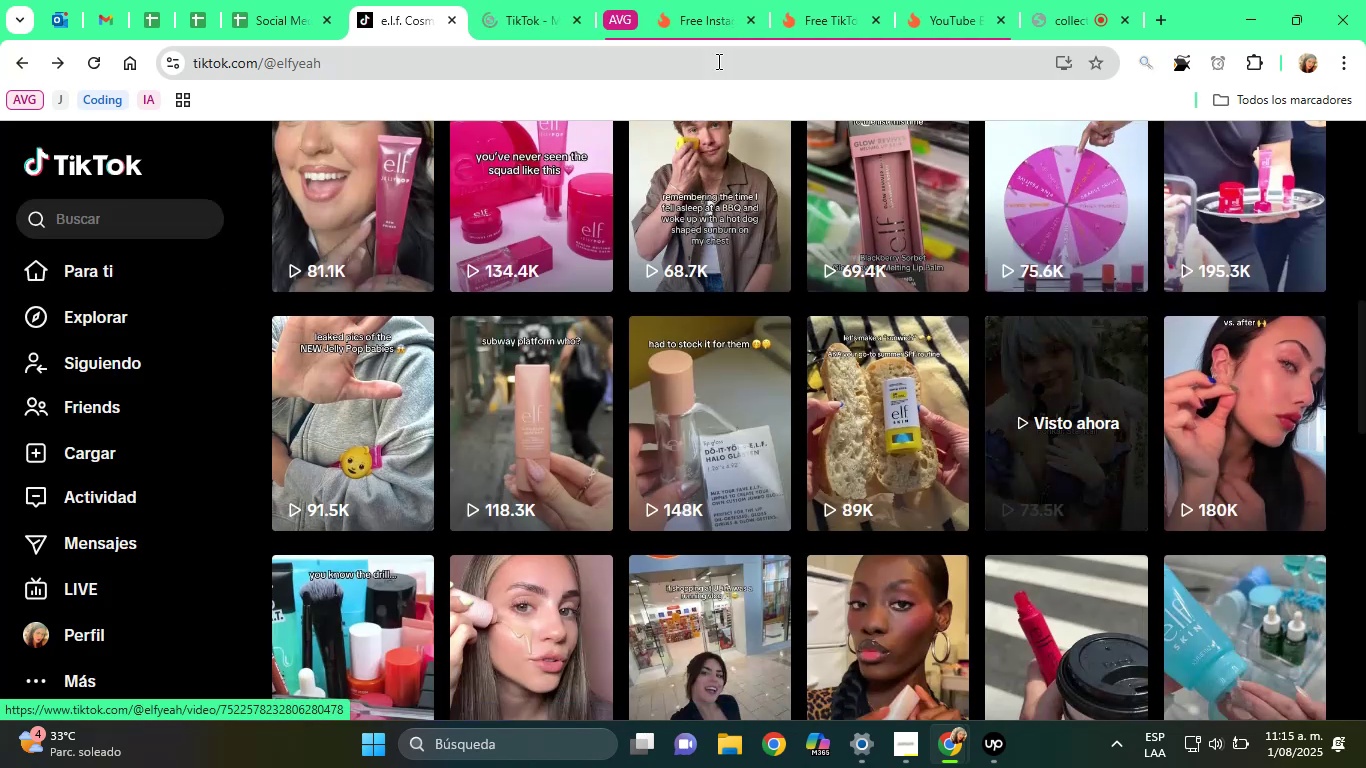 
mouse_move([524, 33])
 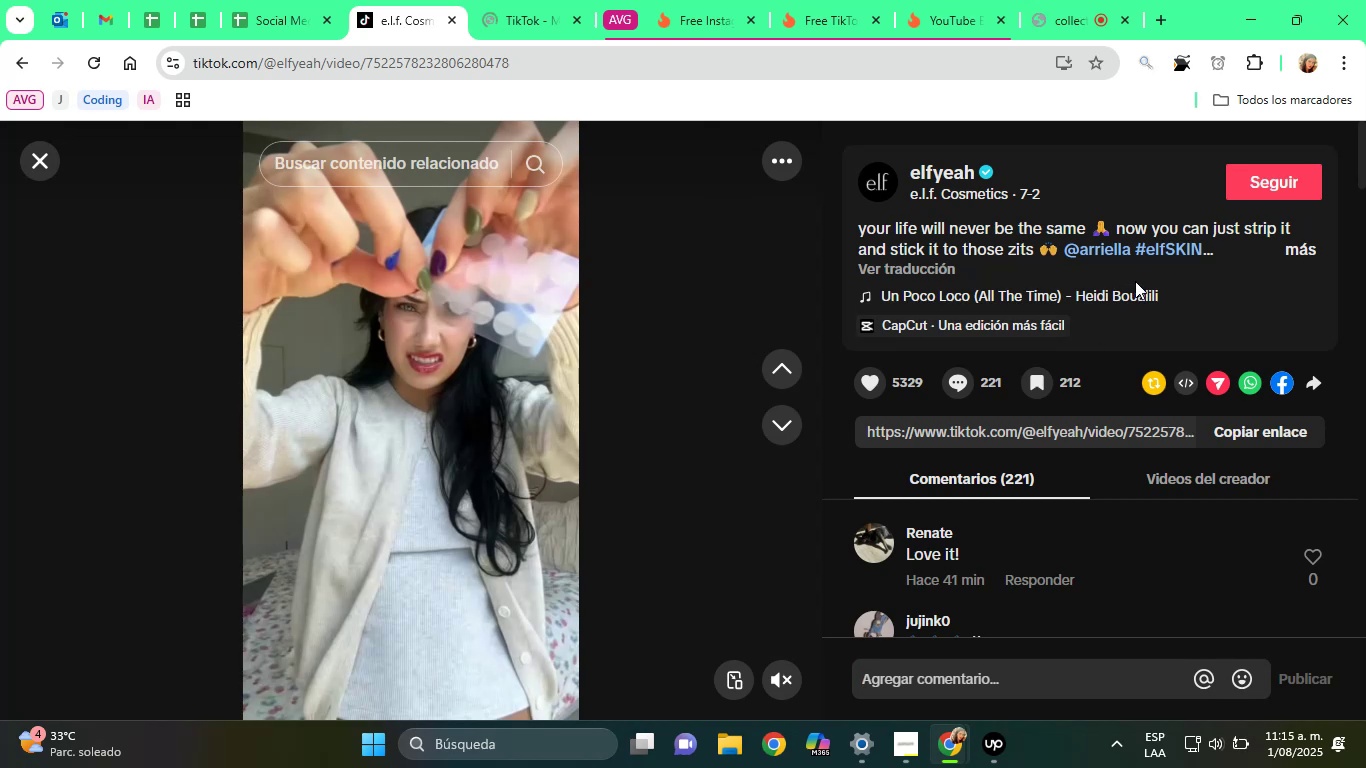 
right_click([1094, 252])
 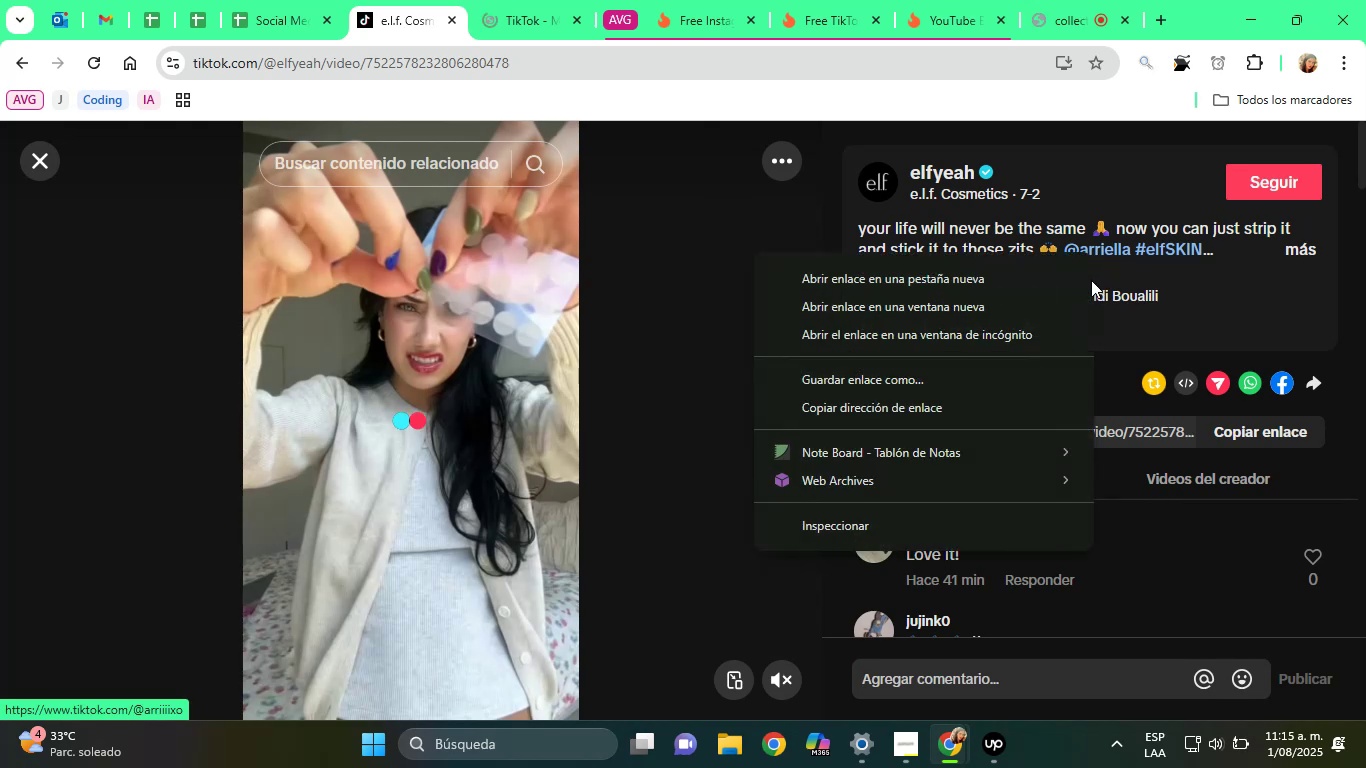 
left_click_drag(start_coordinate=[1011, 293], to_coordinate=[993, 286])
 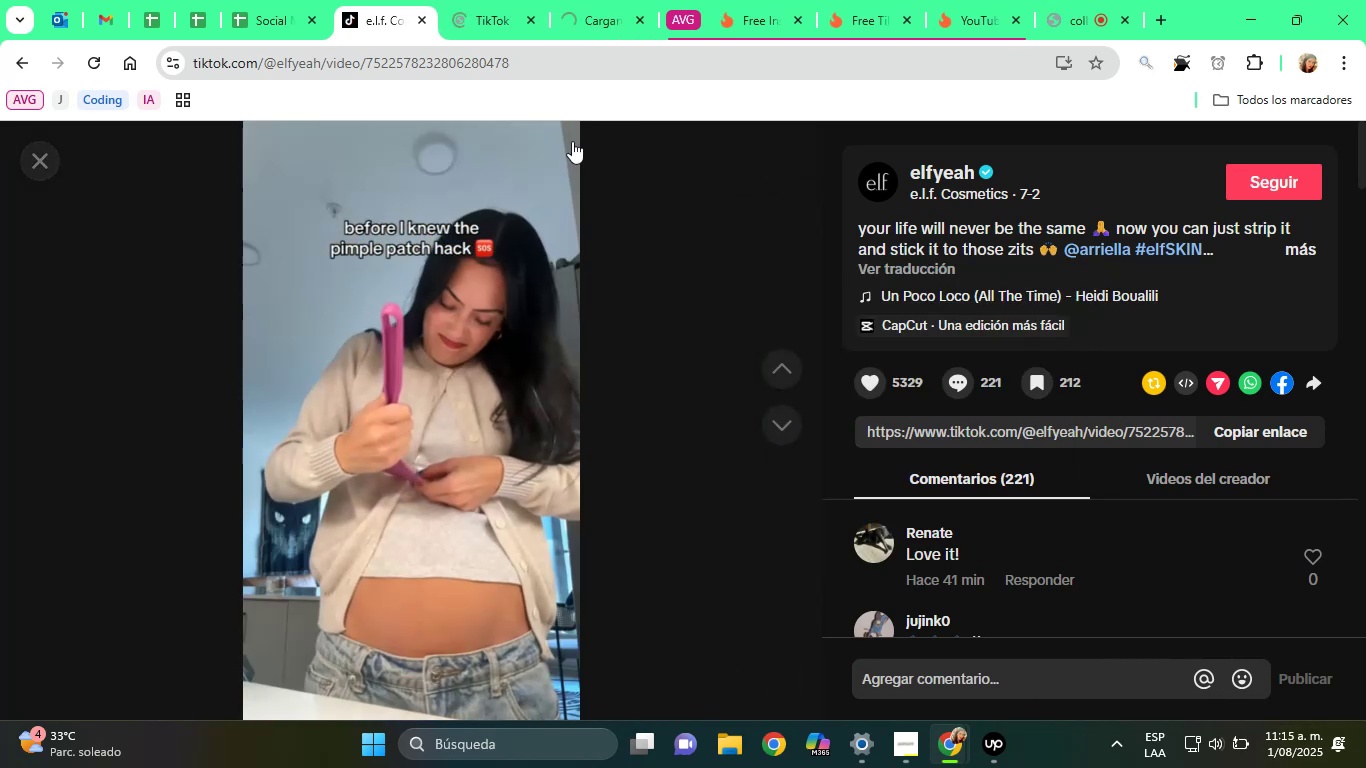 
left_click([491, 4])
 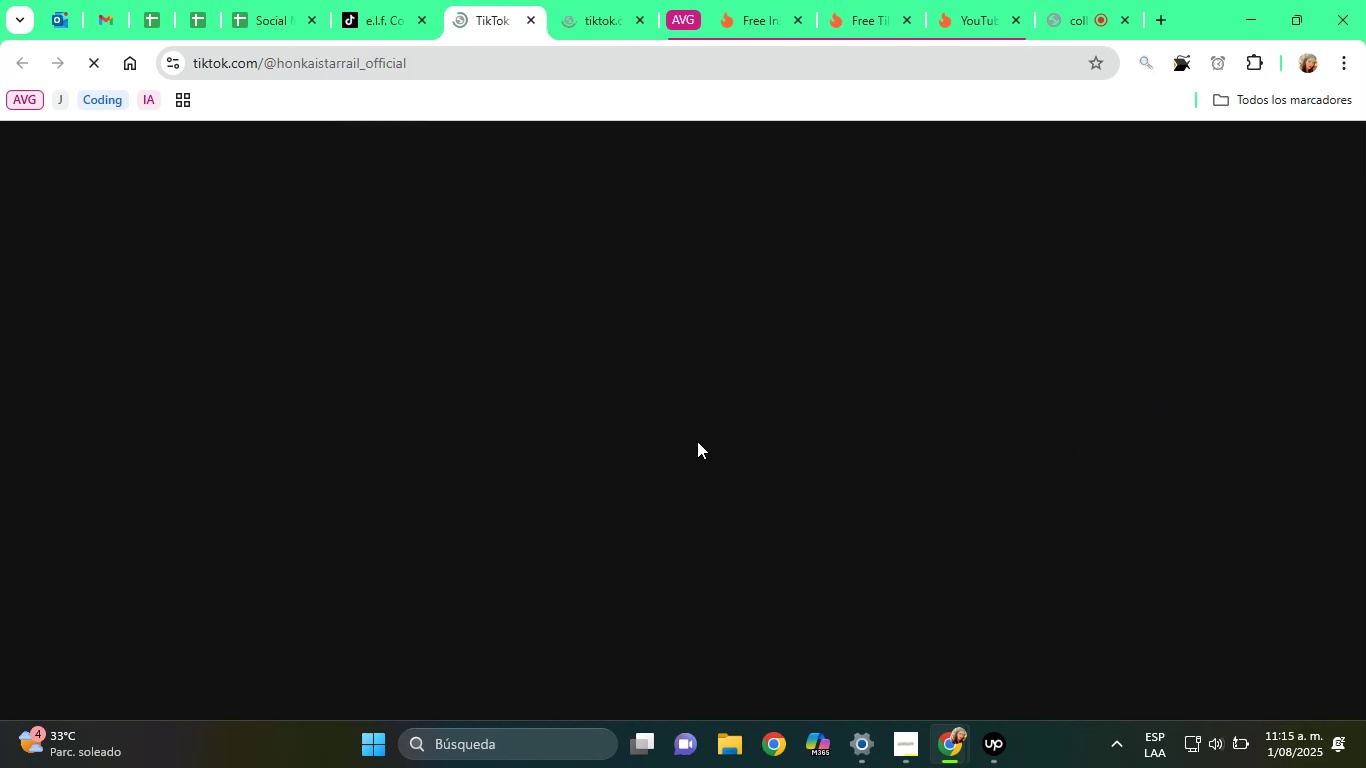 
mouse_move([1353, 761])
 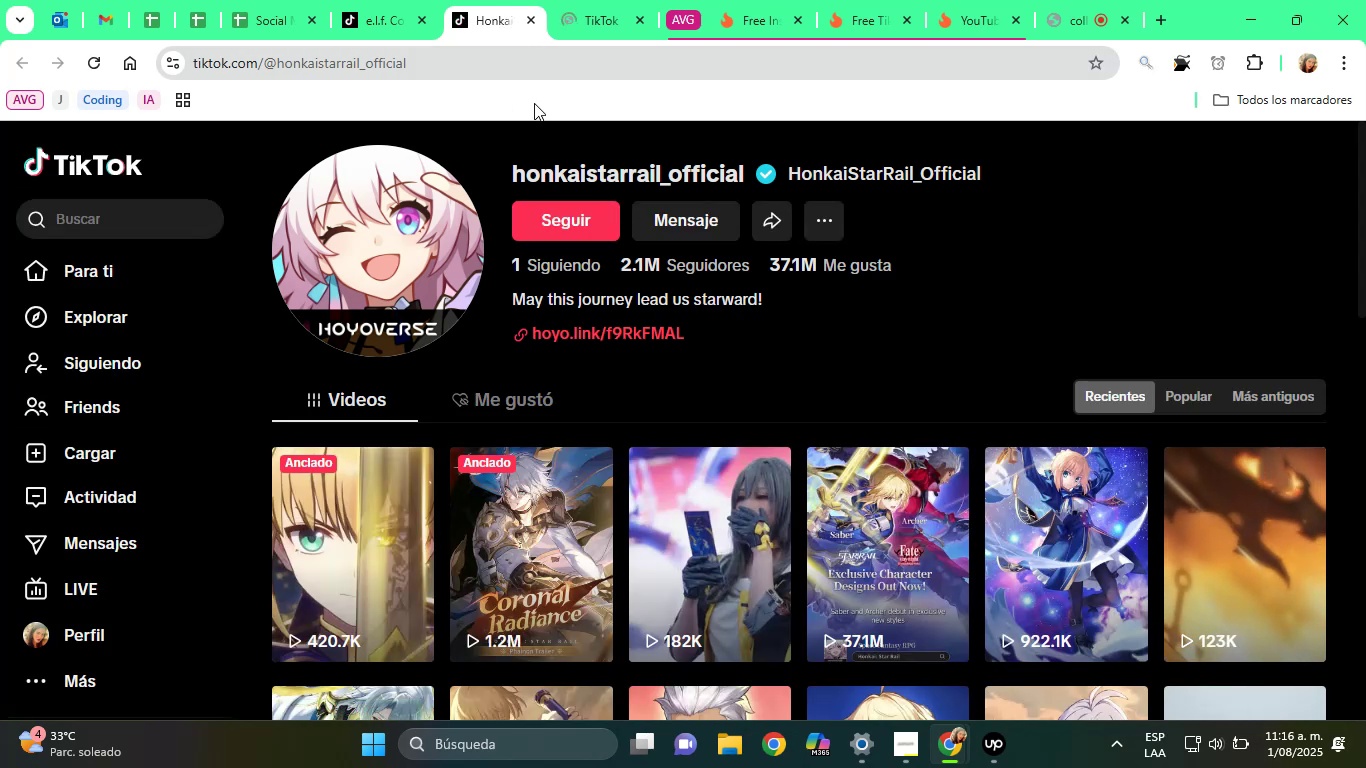 
left_click([530, 16])
 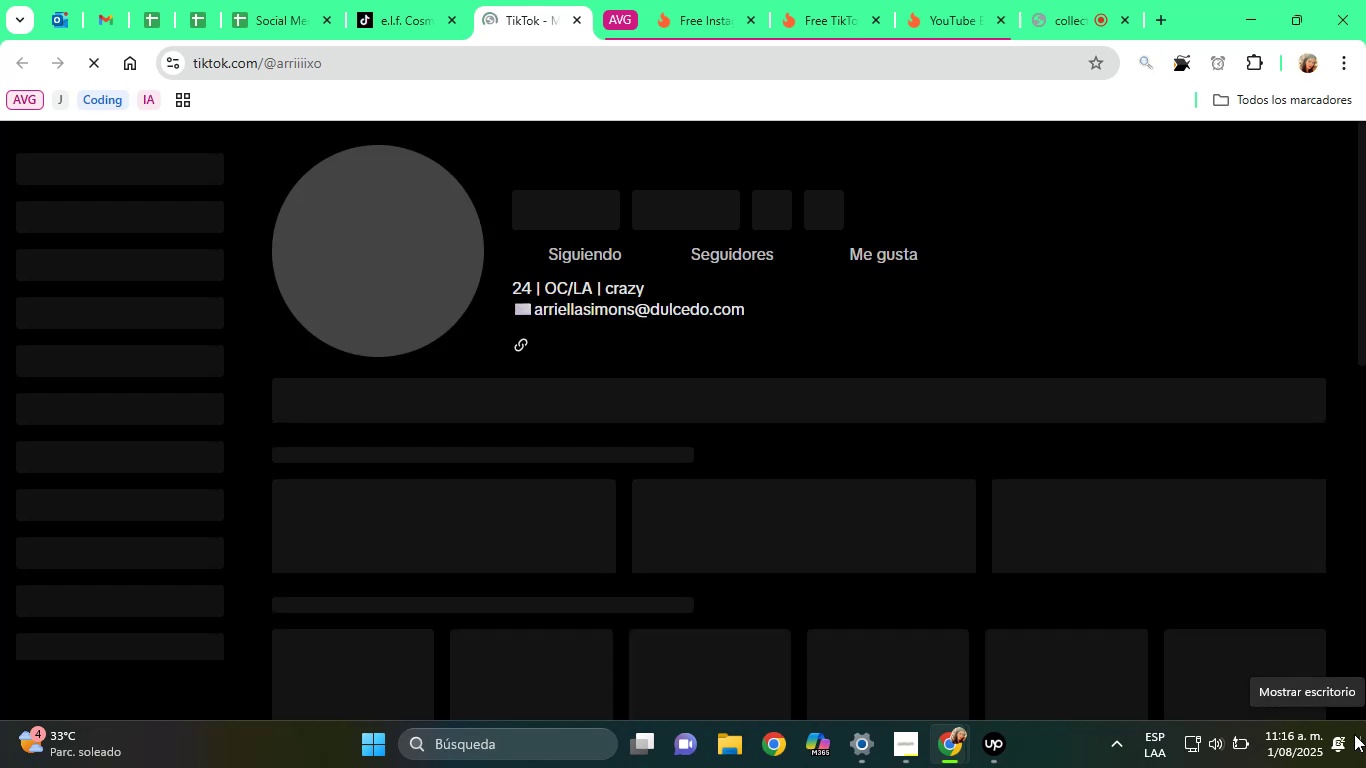 
wait(5.34)
 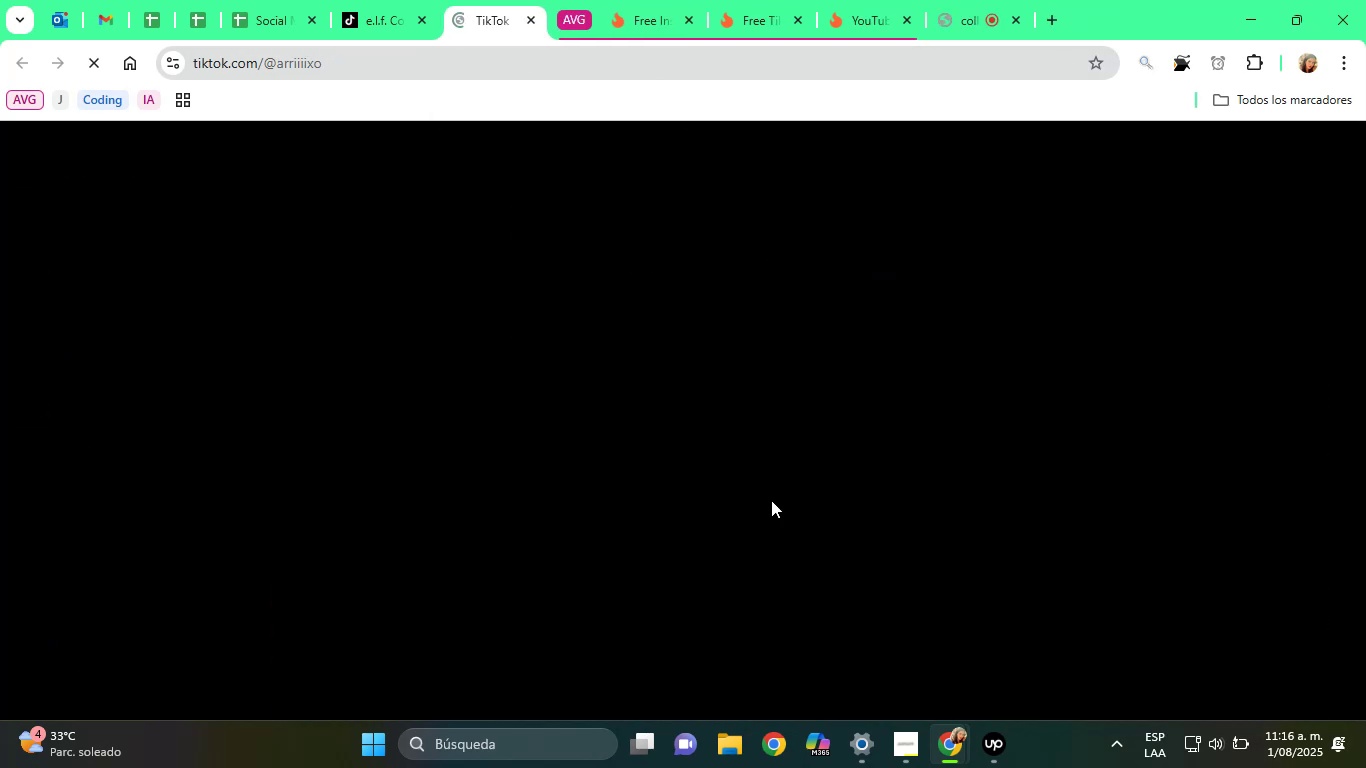 
mouse_move([894, 345])
 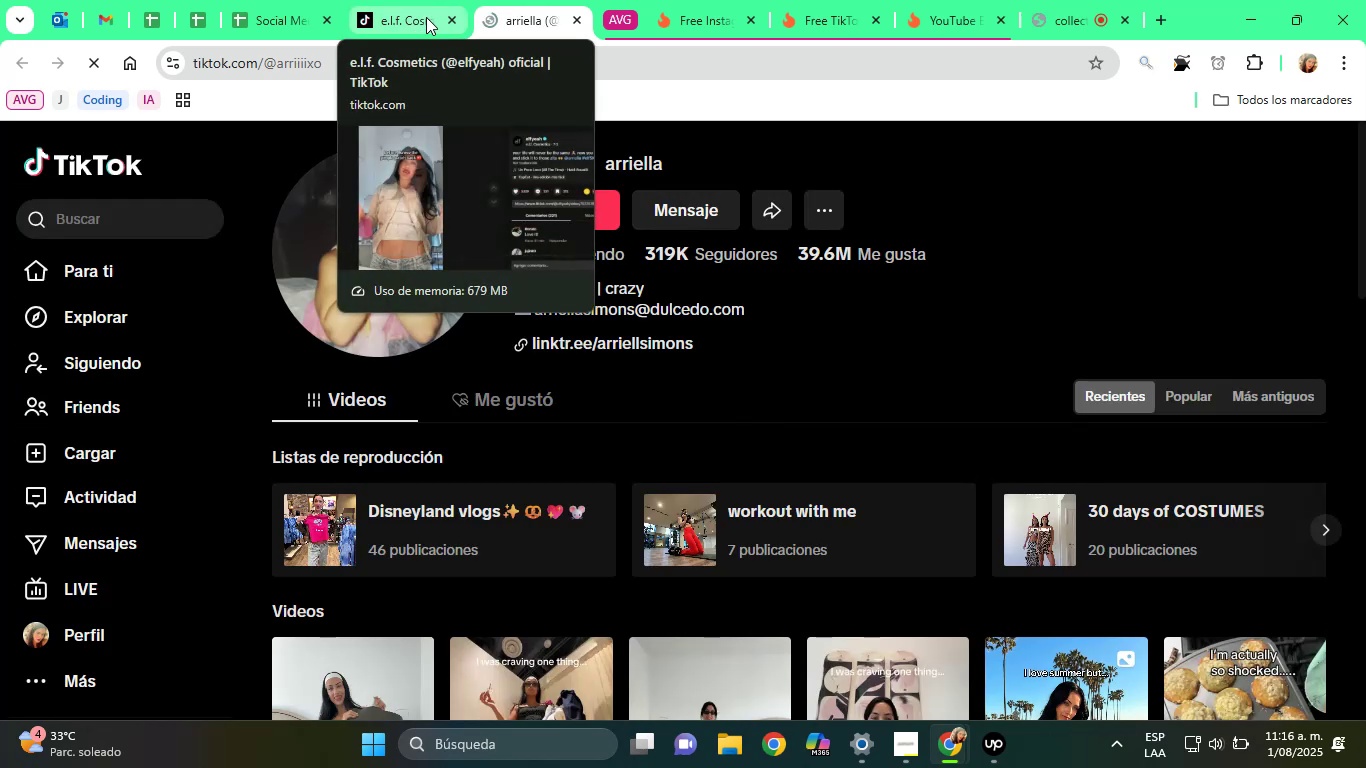 
left_click([438, 0])
 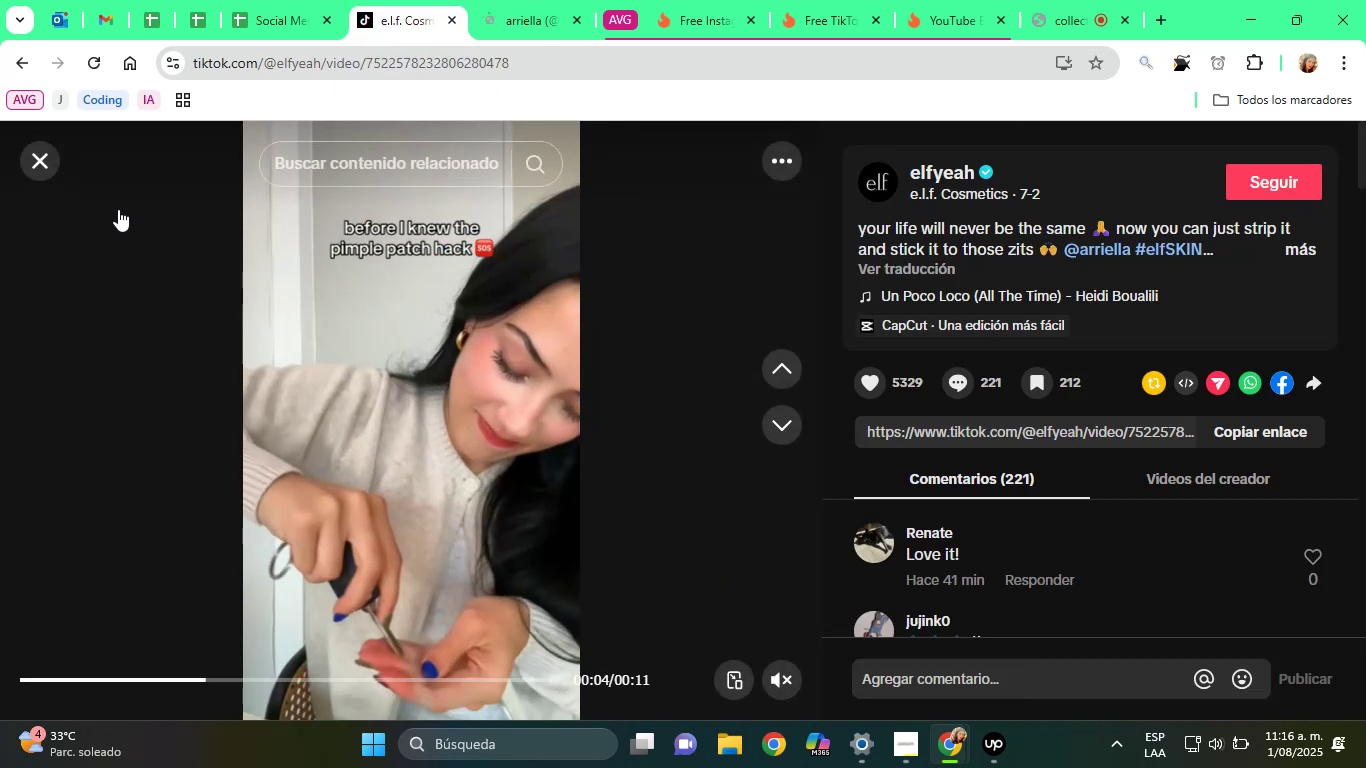 
left_click([39, 155])
 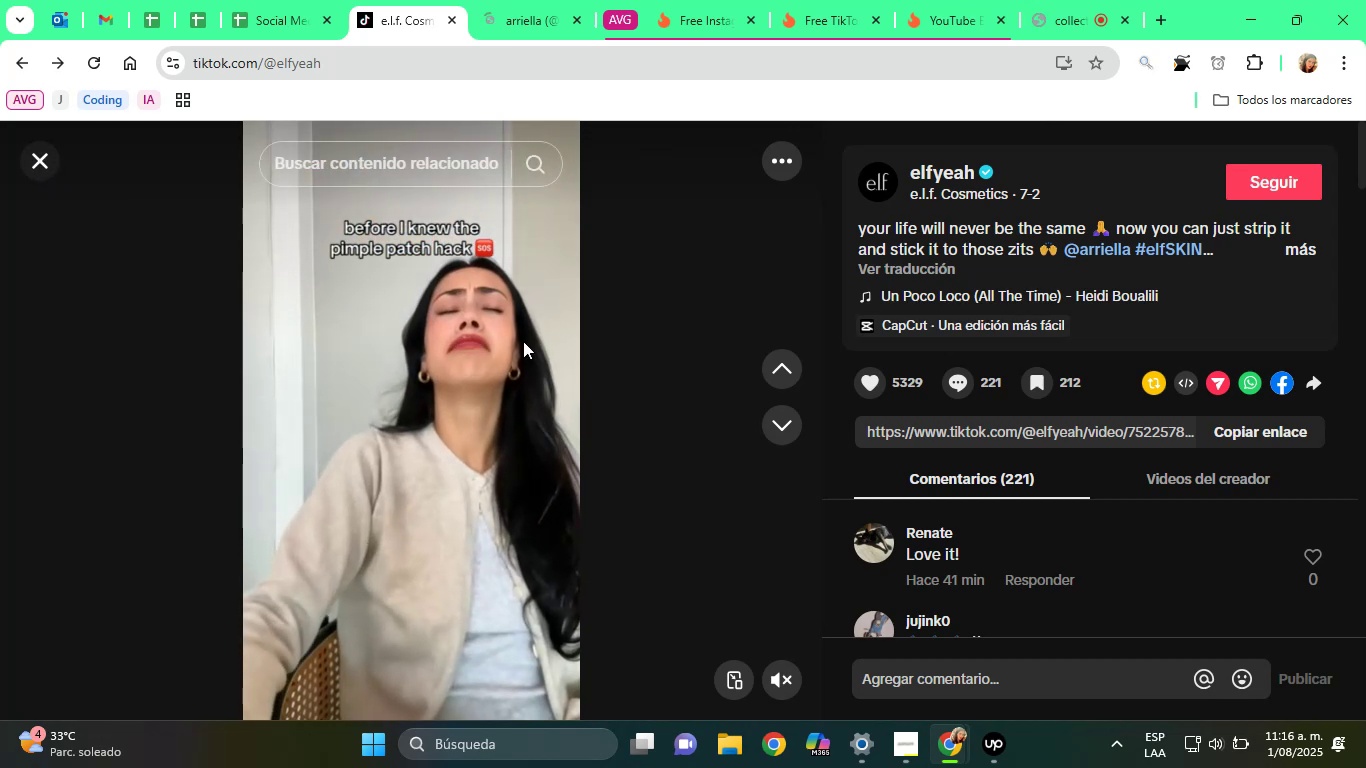 
scroll: coordinate [709, 356], scroll_direction: down, amount: 11.0
 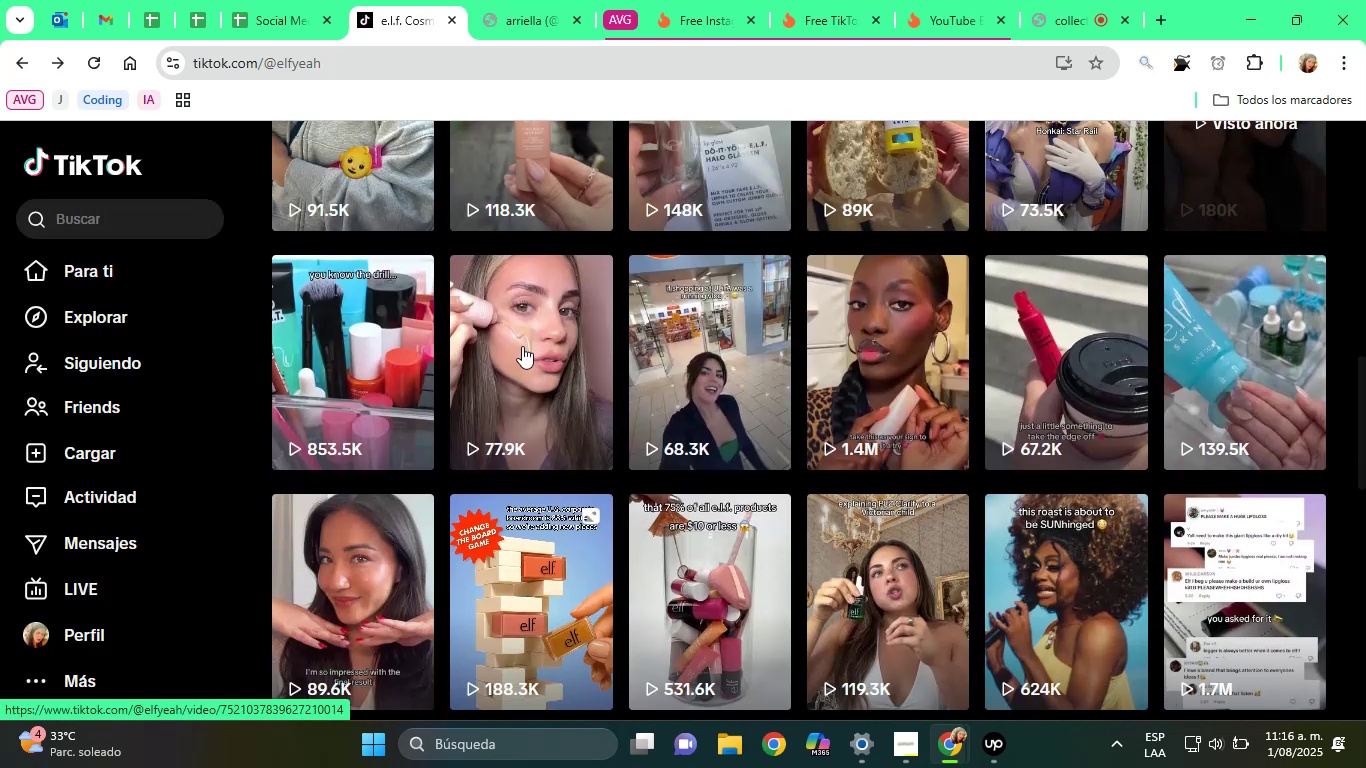 
left_click([522, 346])
 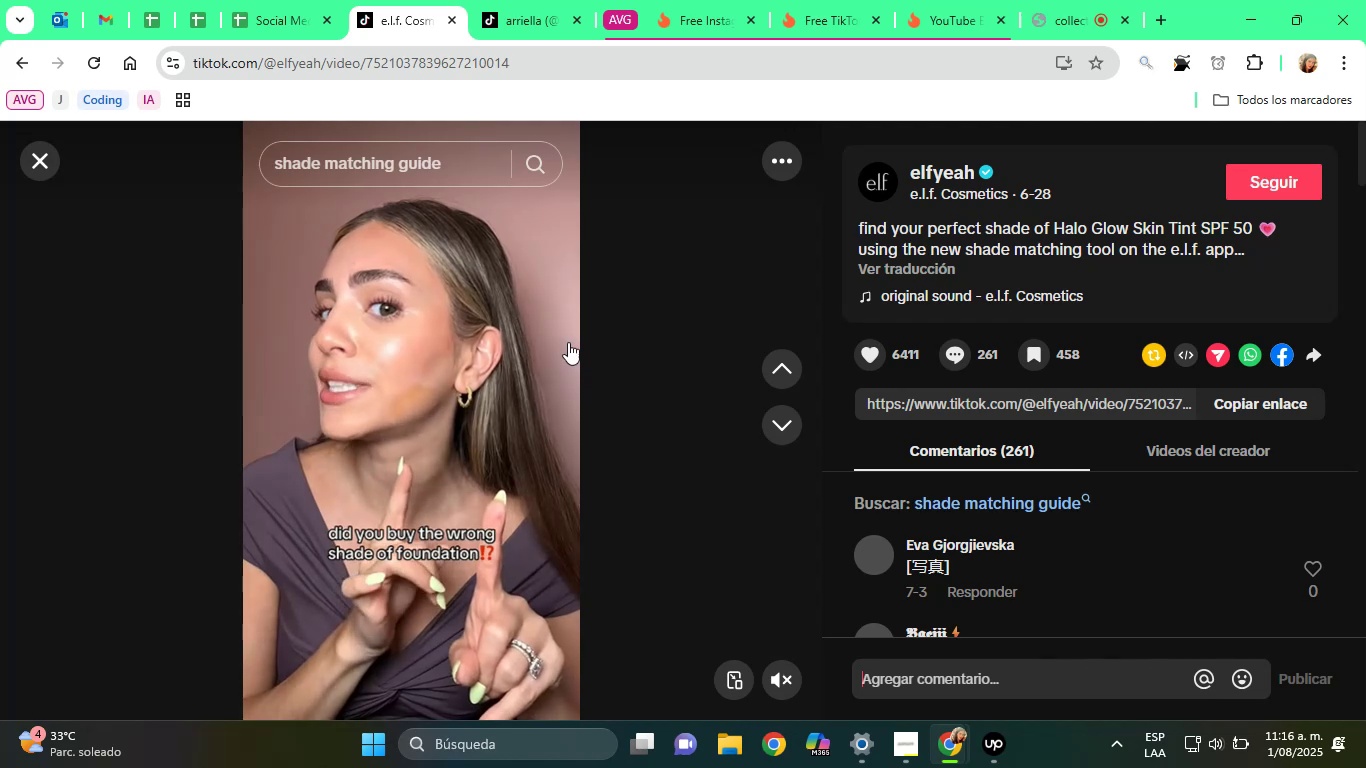 
left_click([1293, 251])
 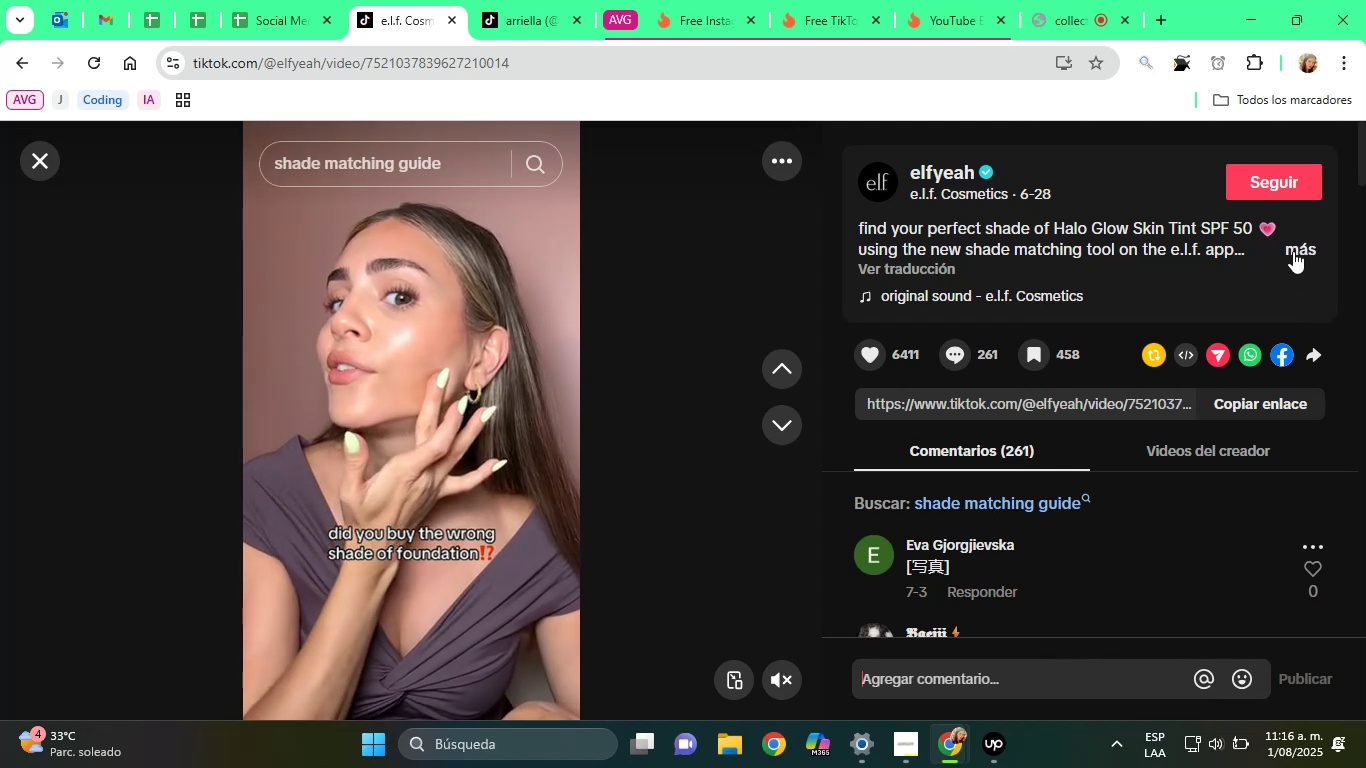 
left_click([1293, 251])
 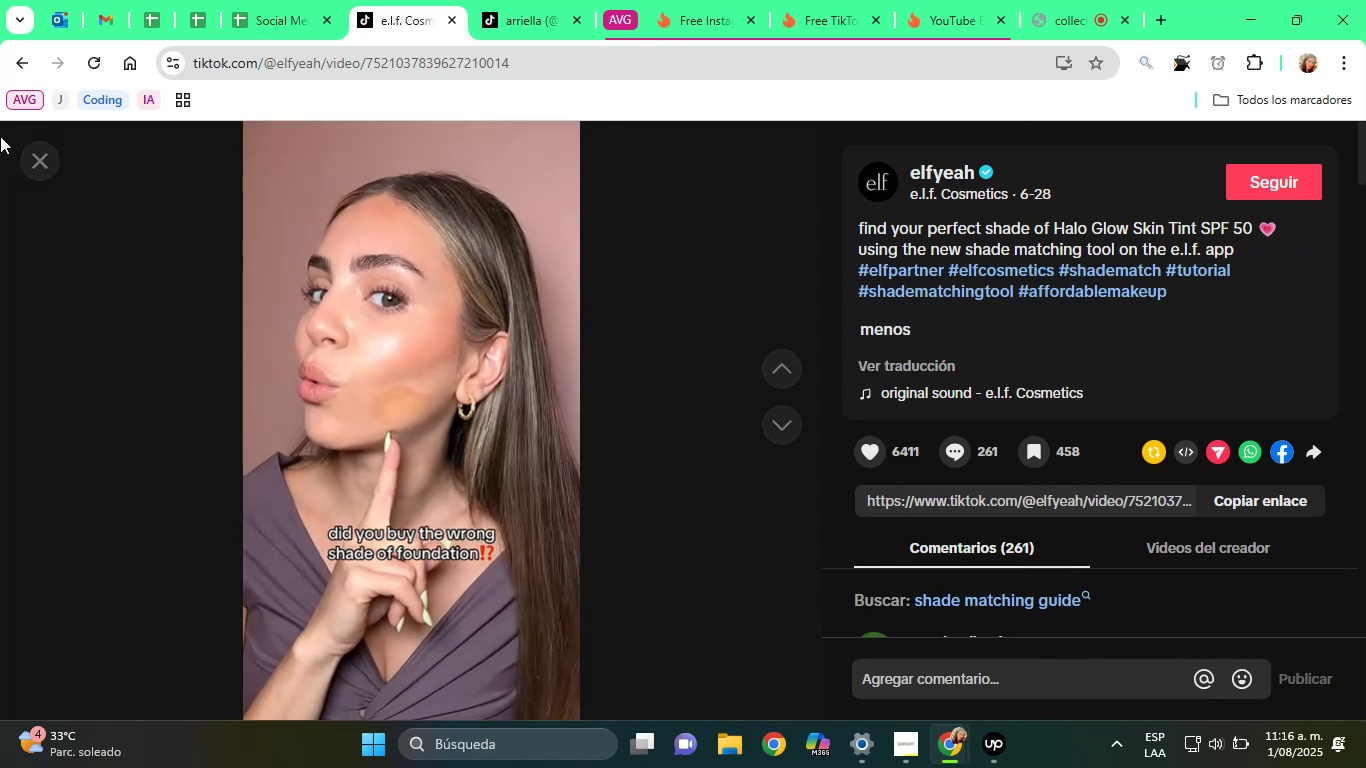 
left_click([42, 166])
 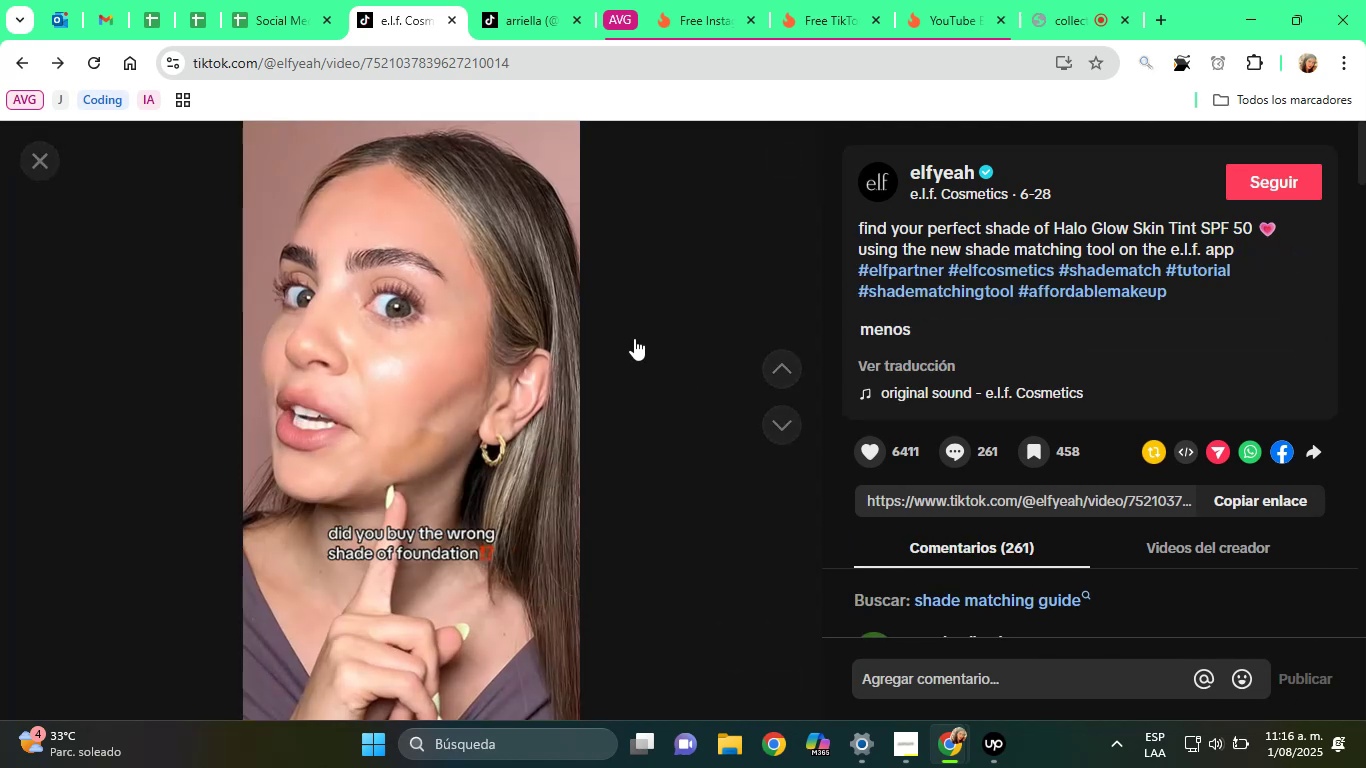 
scroll: coordinate [592, 379], scroll_direction: down, amount: 8.0
 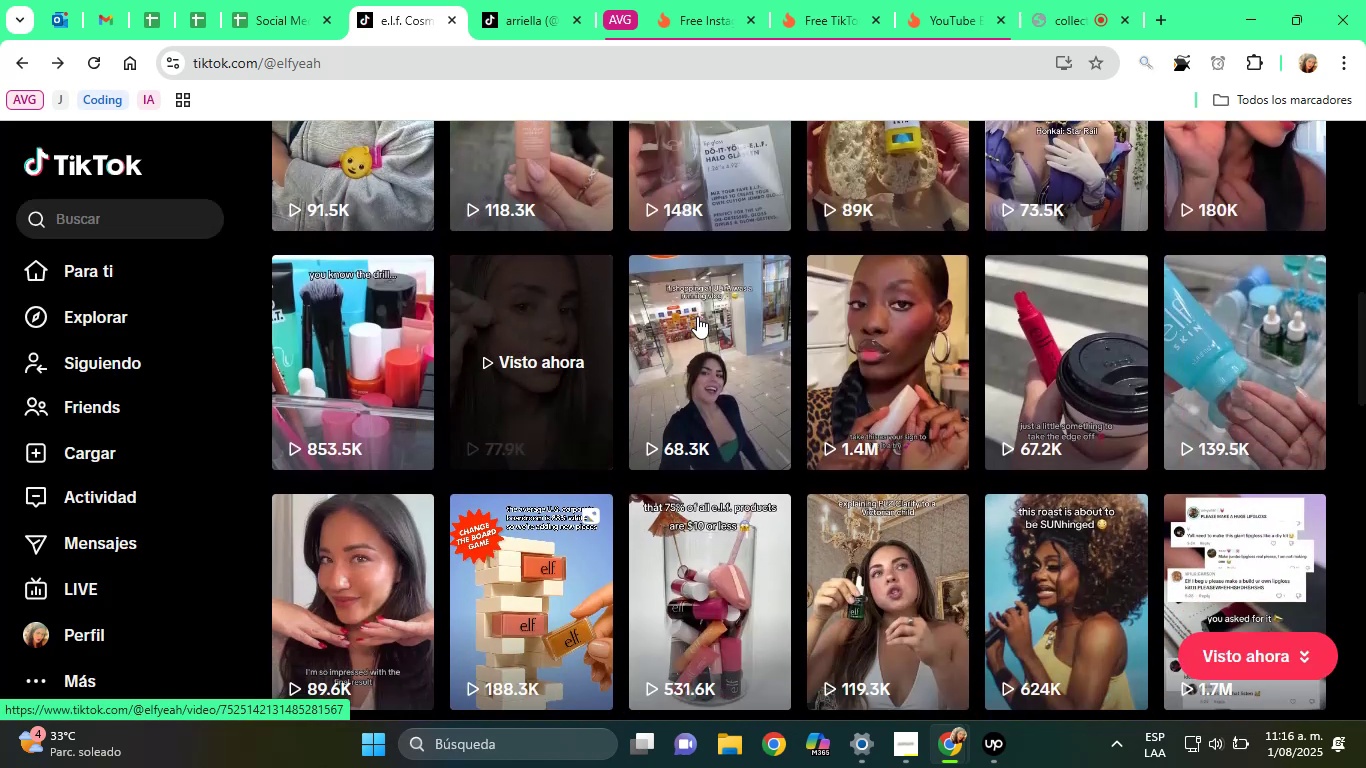 
left_click([705, 310])
 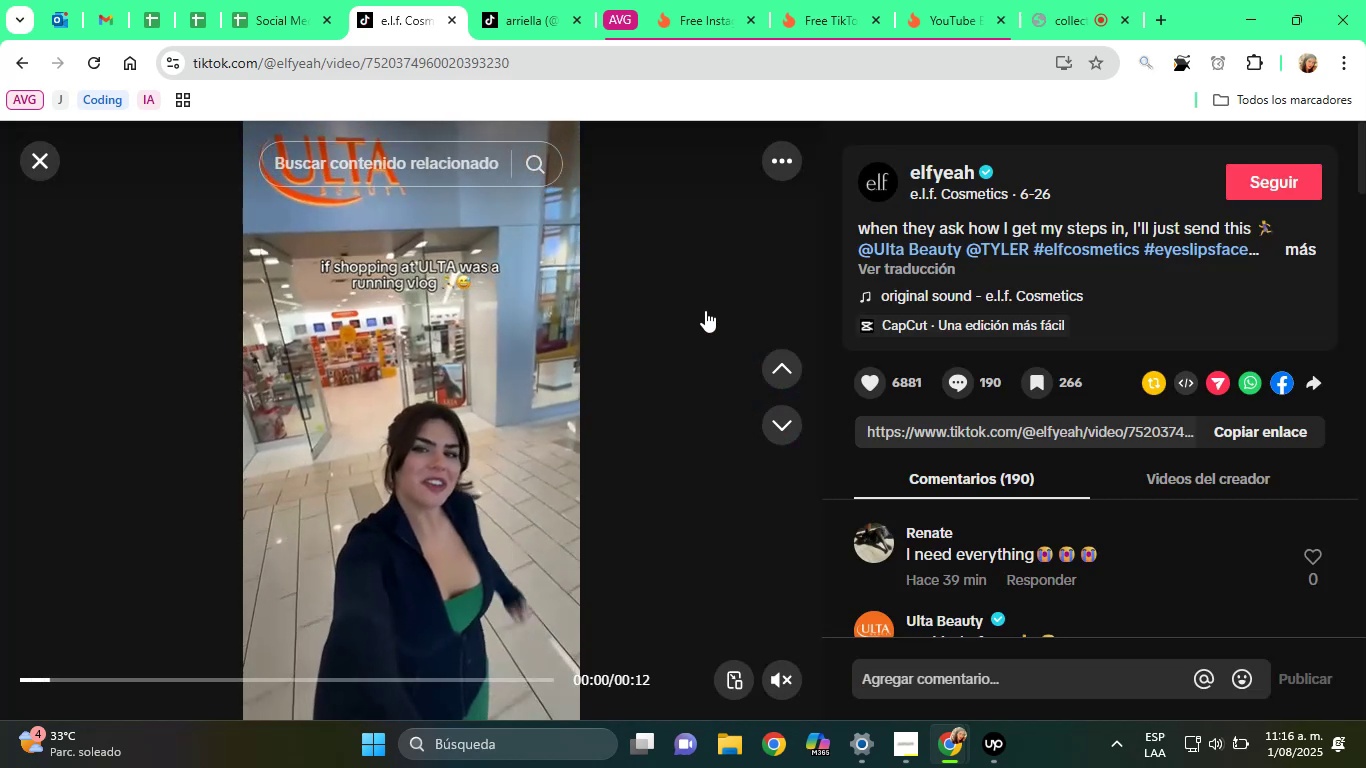 
wait(8.47)
 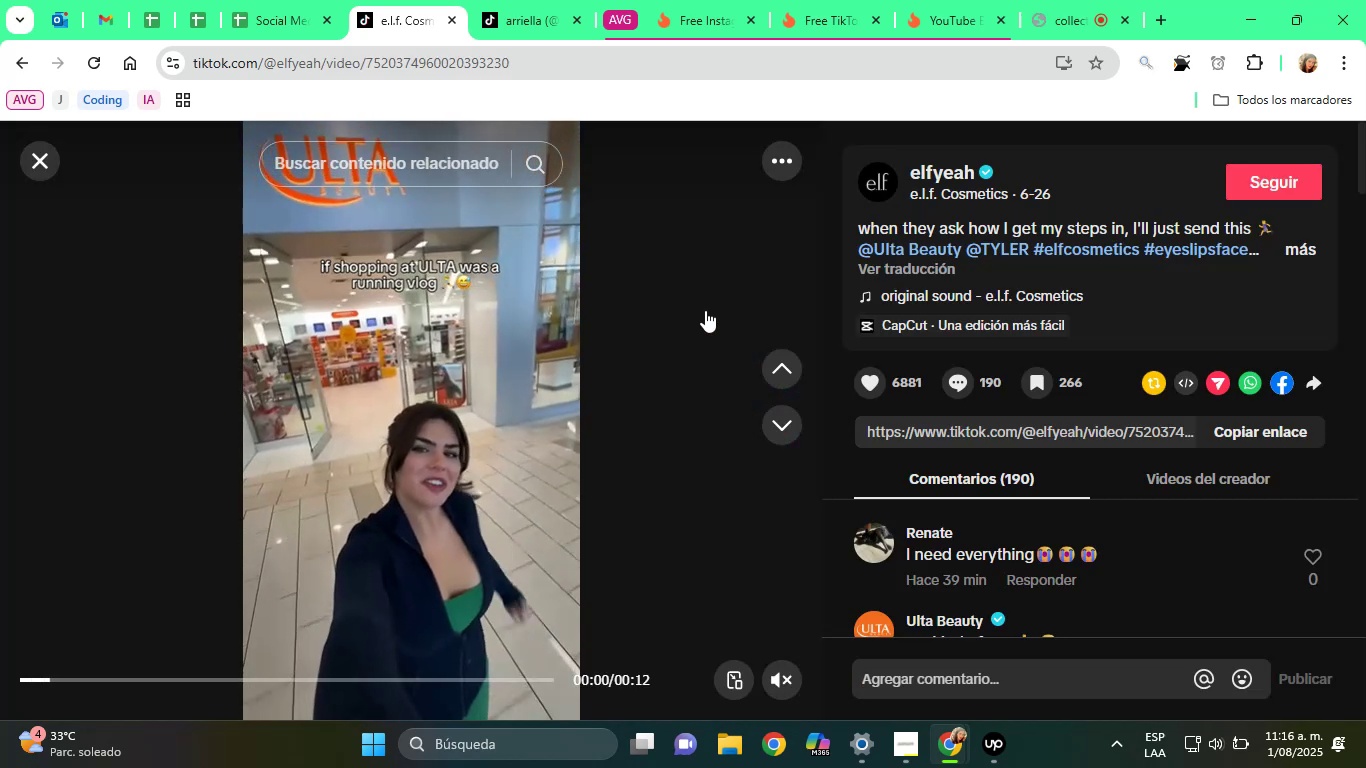 
right_click([978, 252])
 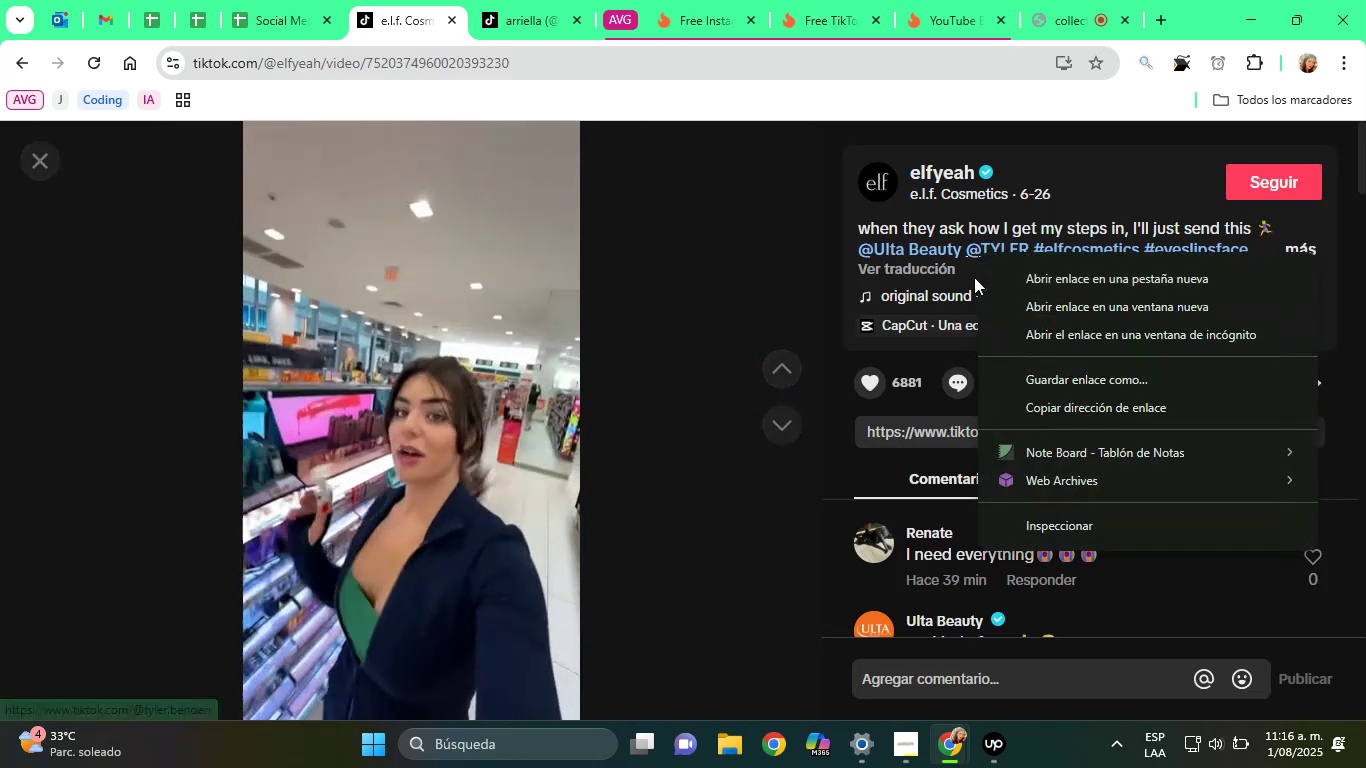 
left_click([991, 280])
 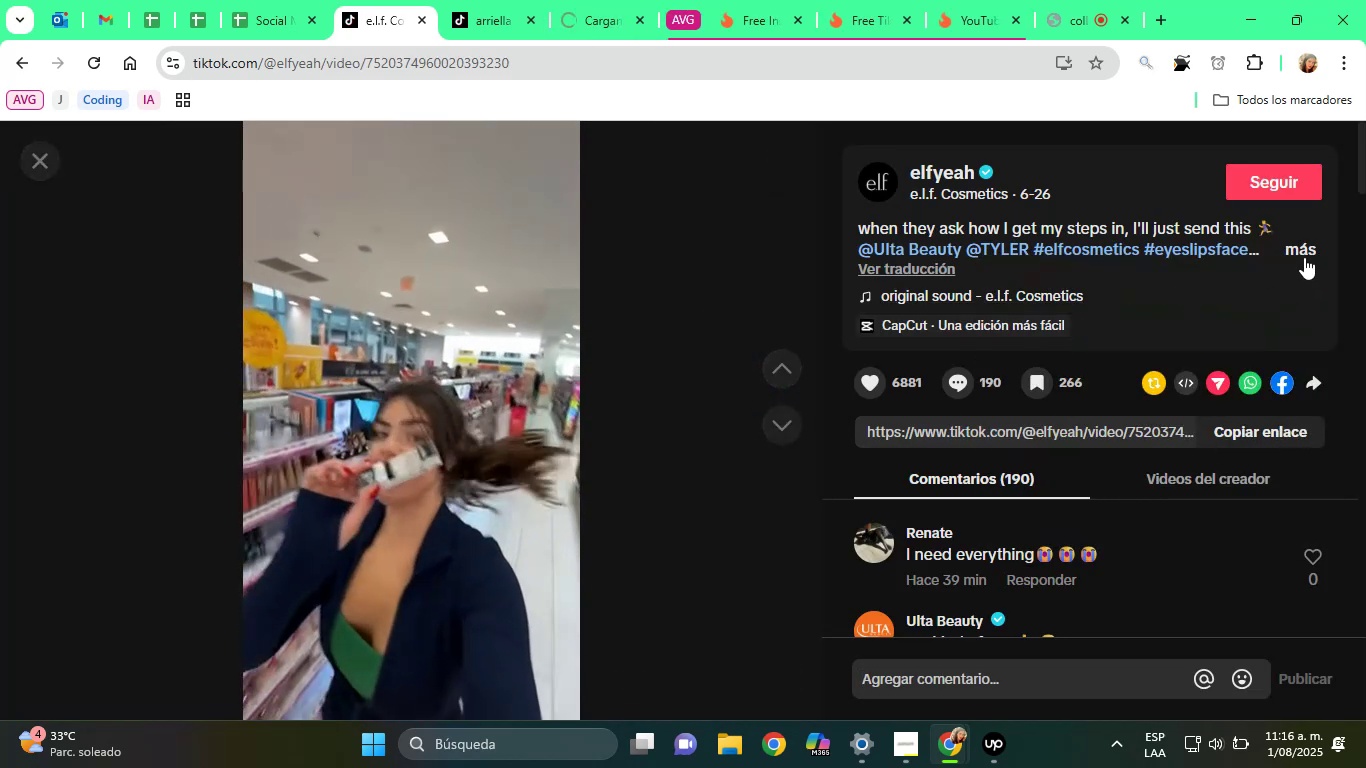 
left_click([1300, 250])
 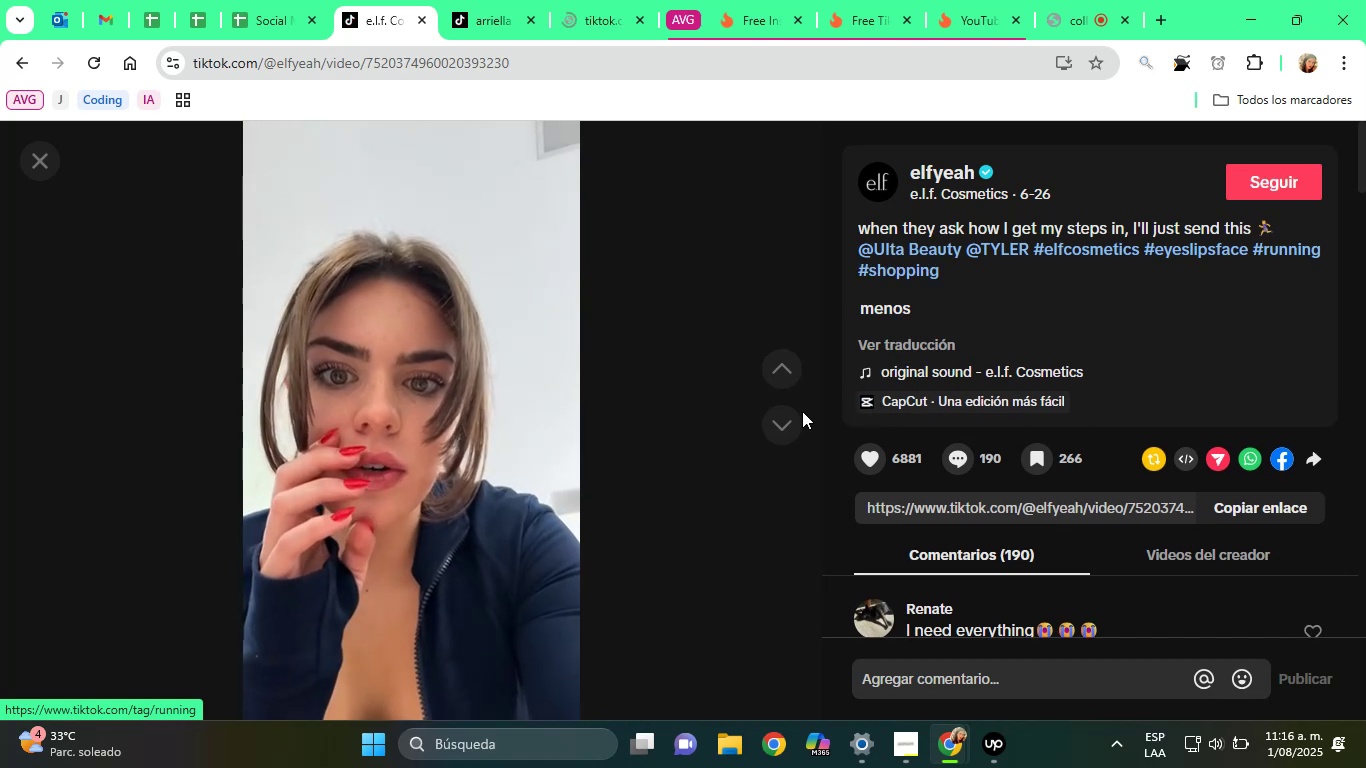 
left_click([785, 421])
 